 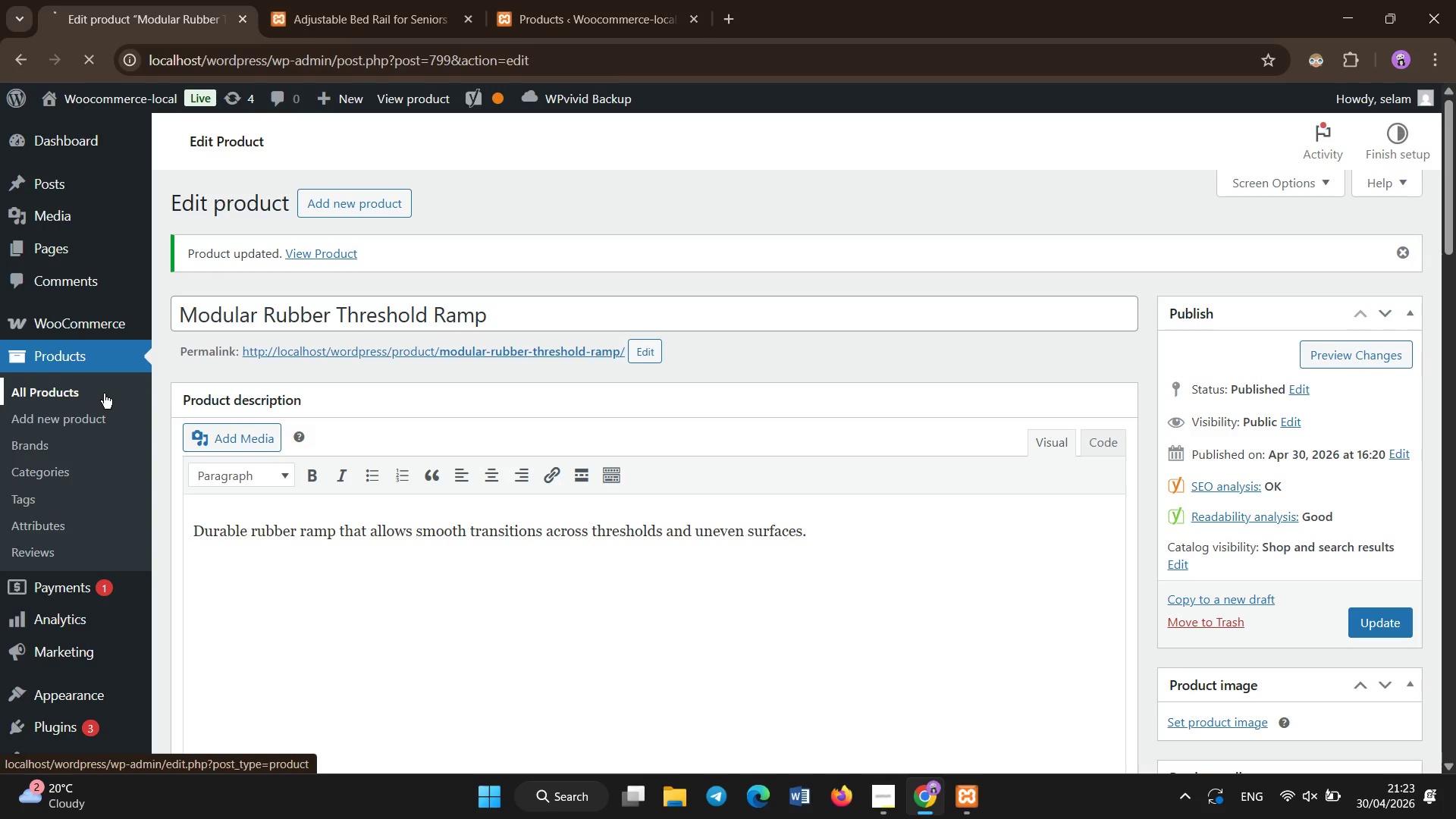 
scroll: coordinate [405, 636], scroll_direction: down, amount: 17.0
 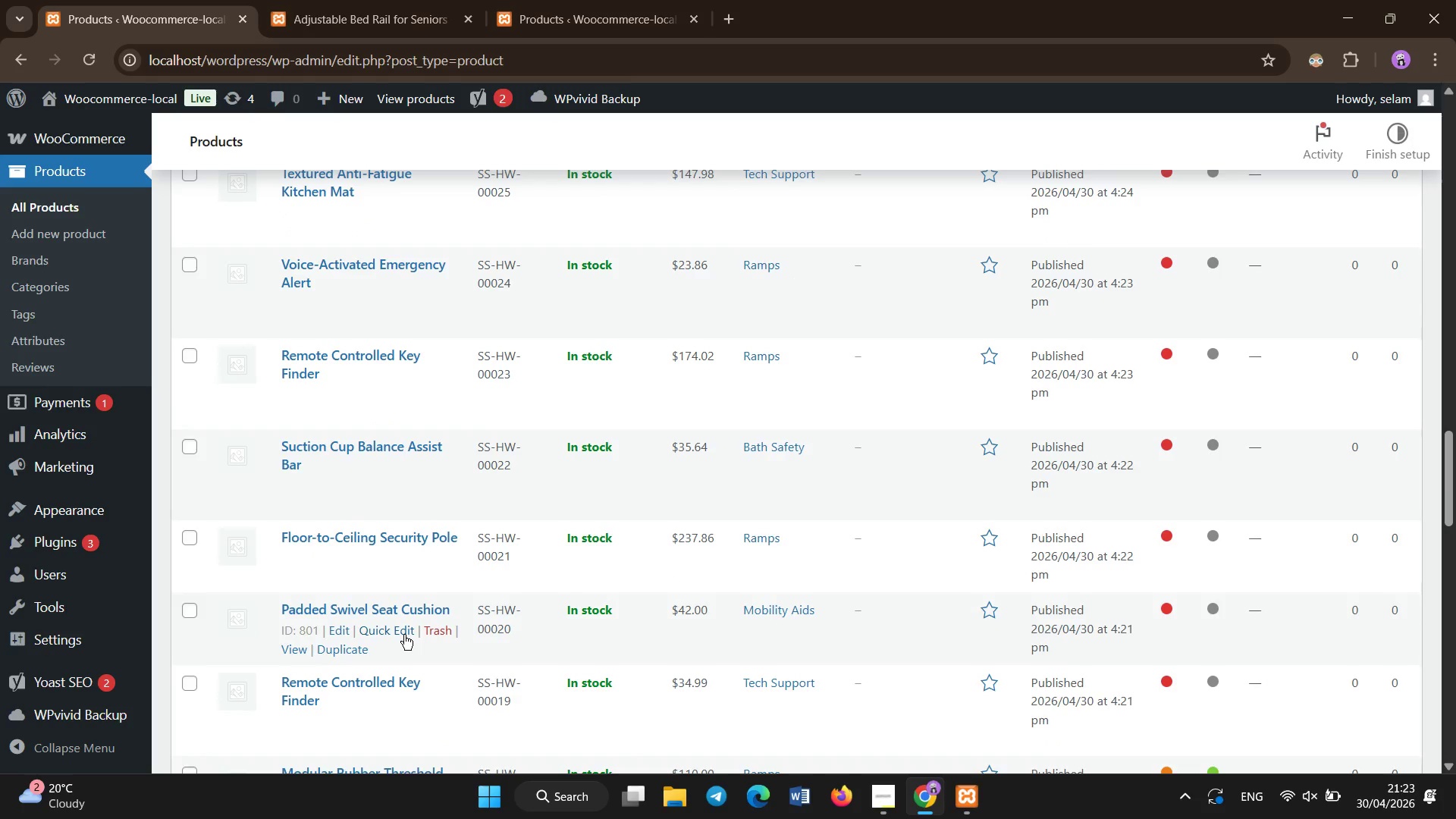 
scroll: coordinate [404, 635], scroll_direction: down, amount: 5.0
 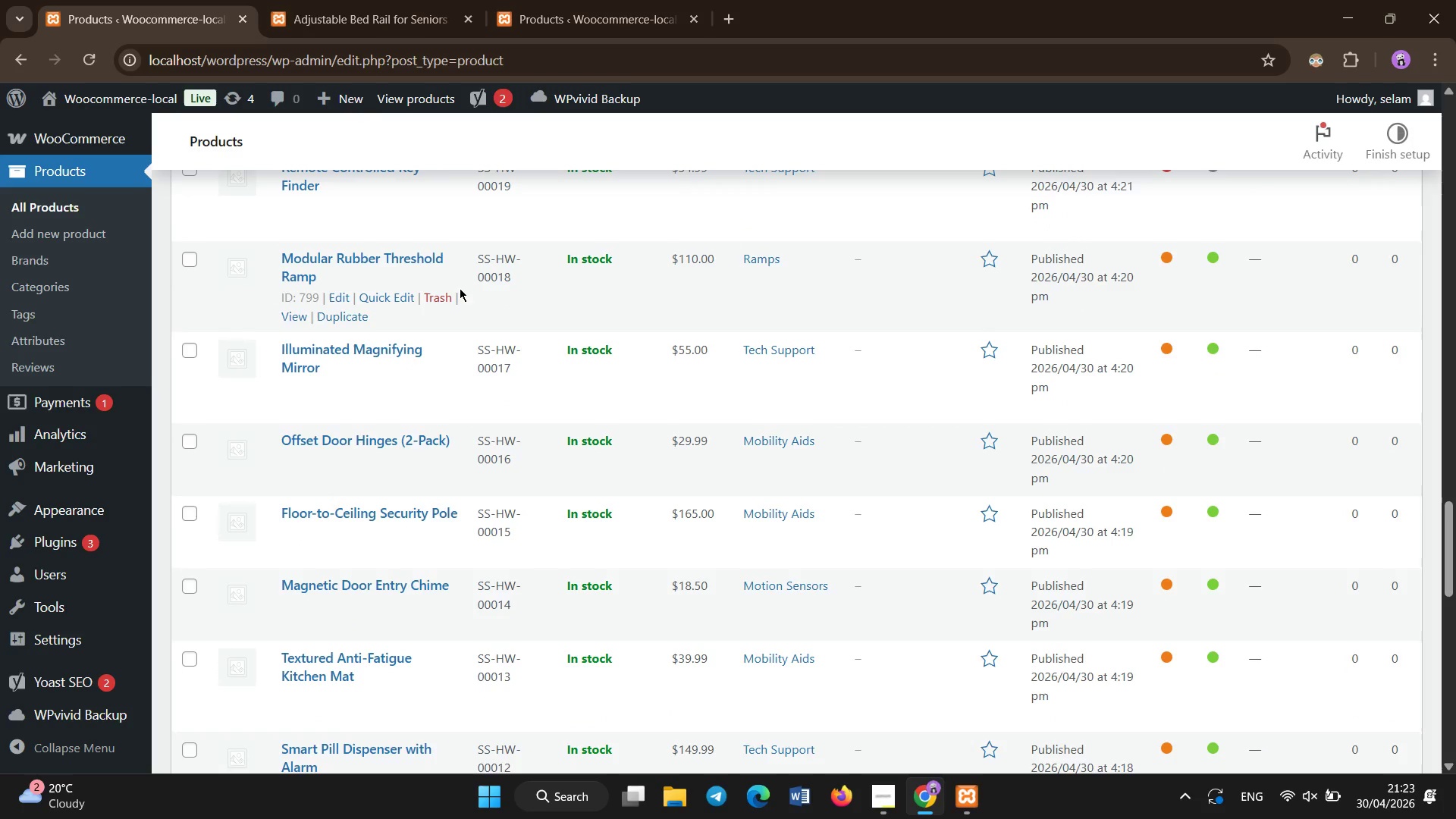 
scroll: coordinate [433, 297], scroll_direction: none, amount: 0.0
 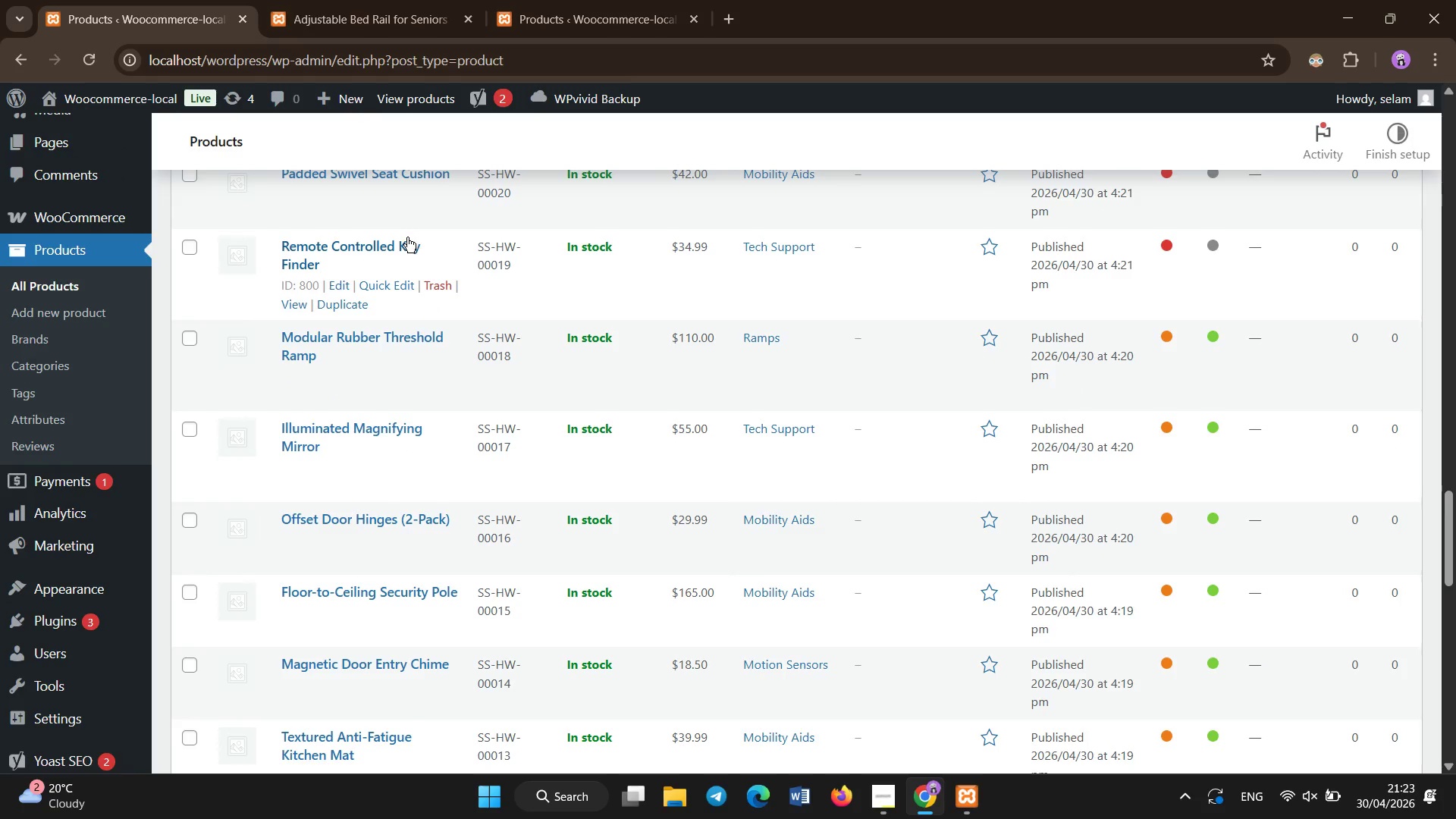 
left_click([407, 237])
 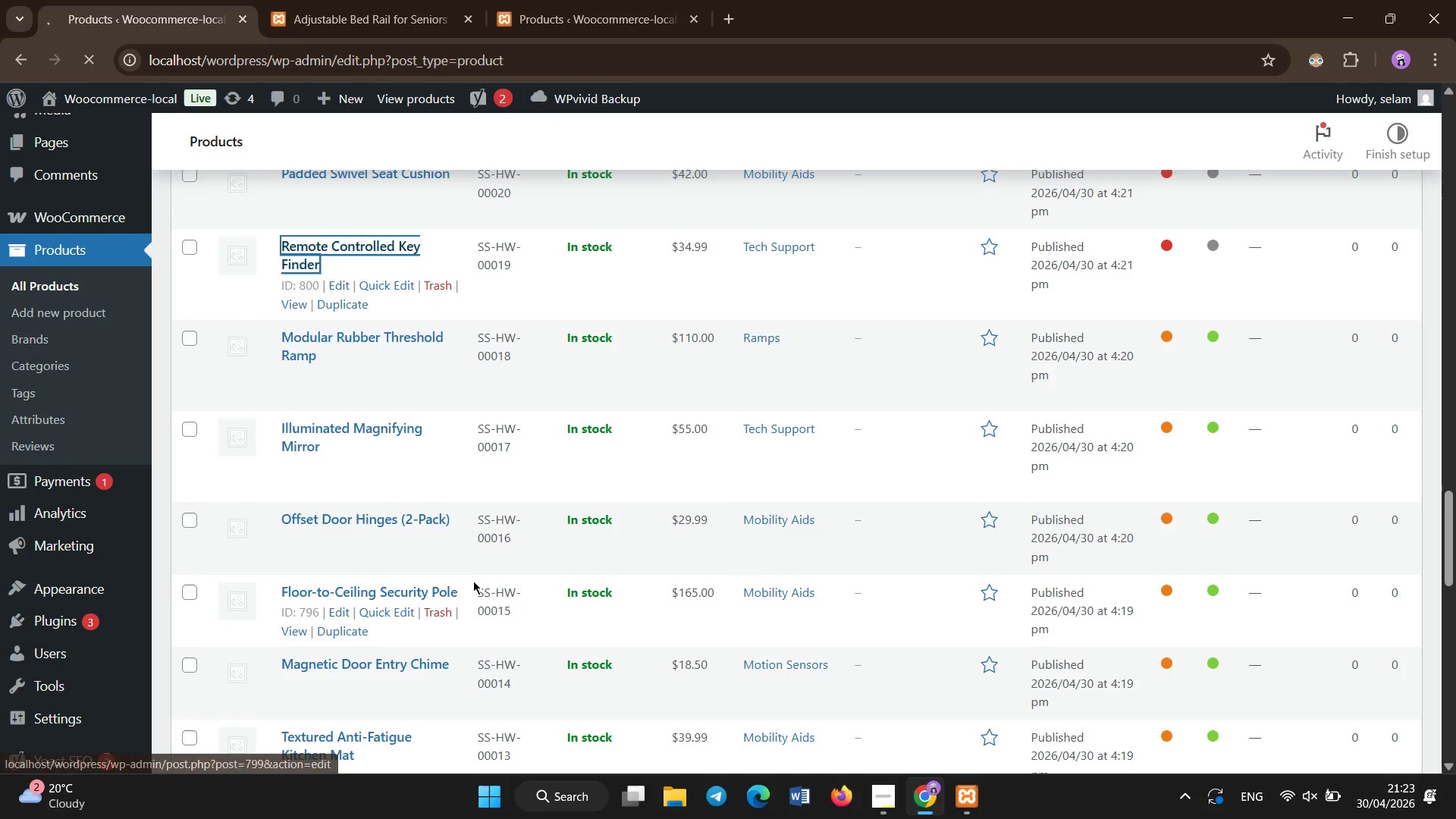 
mouse_move([481, 603])
 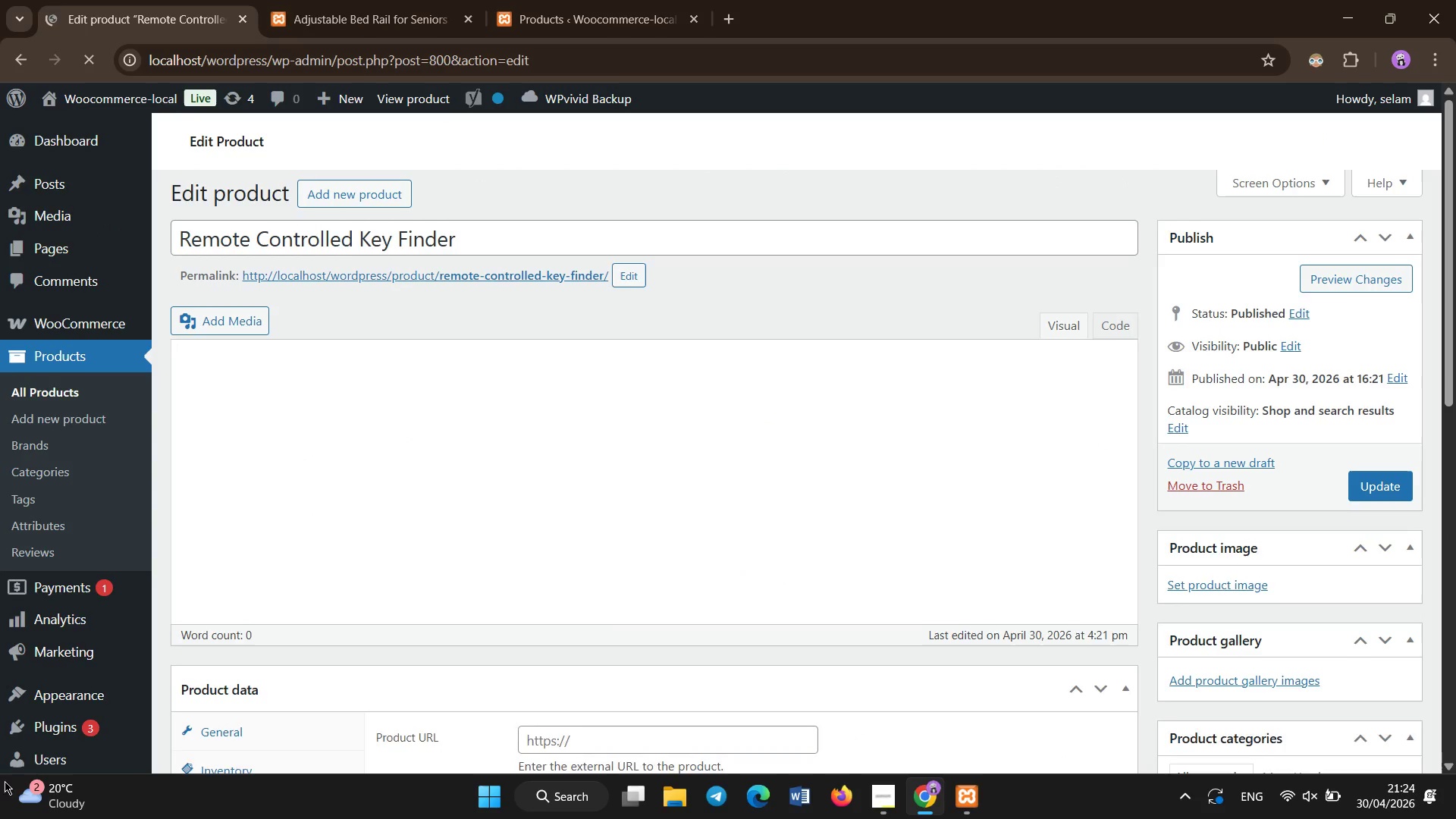 
left_click_drag(start_coordinate=[217, 513], to_coordinate=[224, 512])
 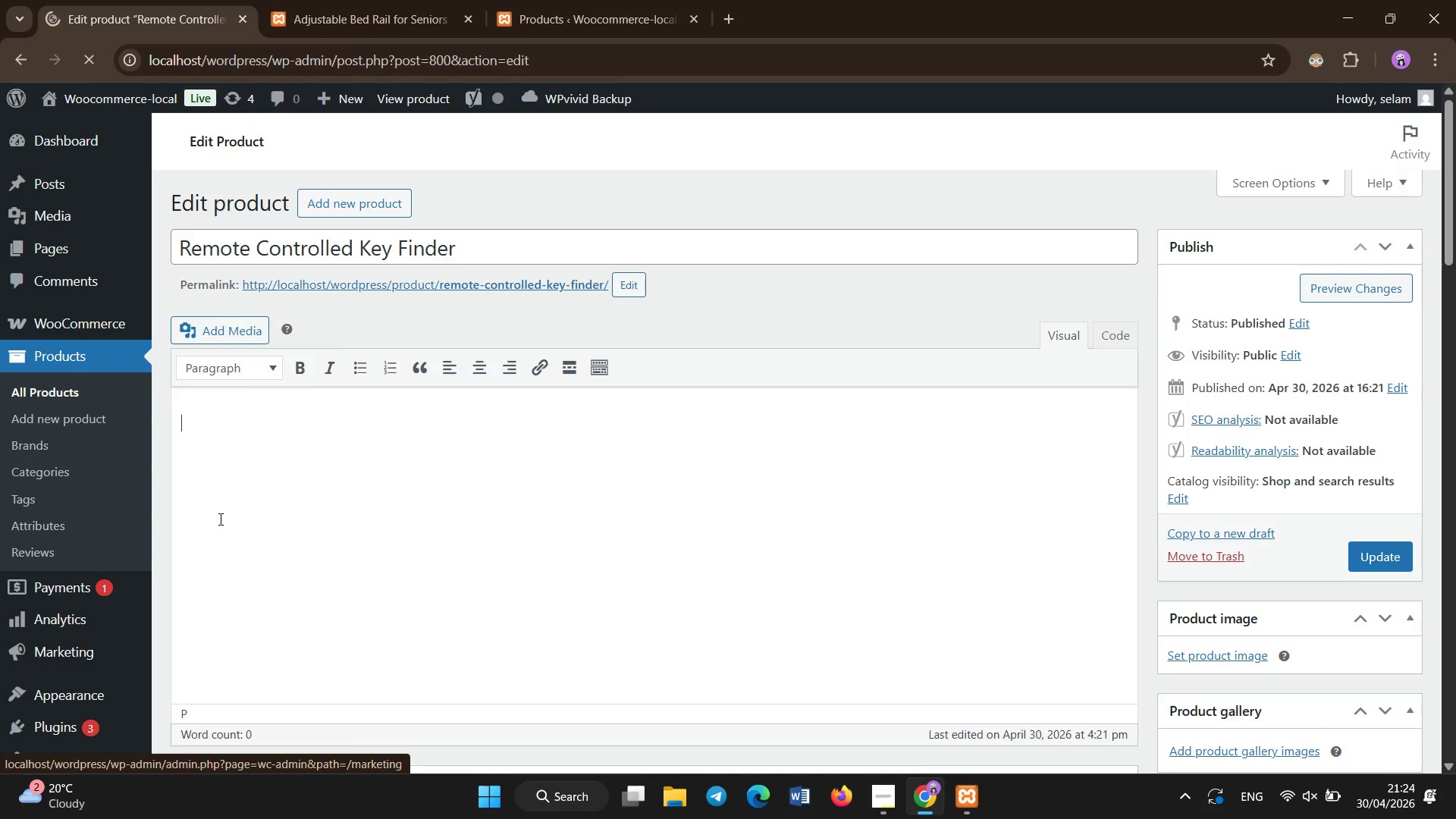 
type(Remote-controlled device that helps locate keys and small items easily, reducing stress and improving independence.)
 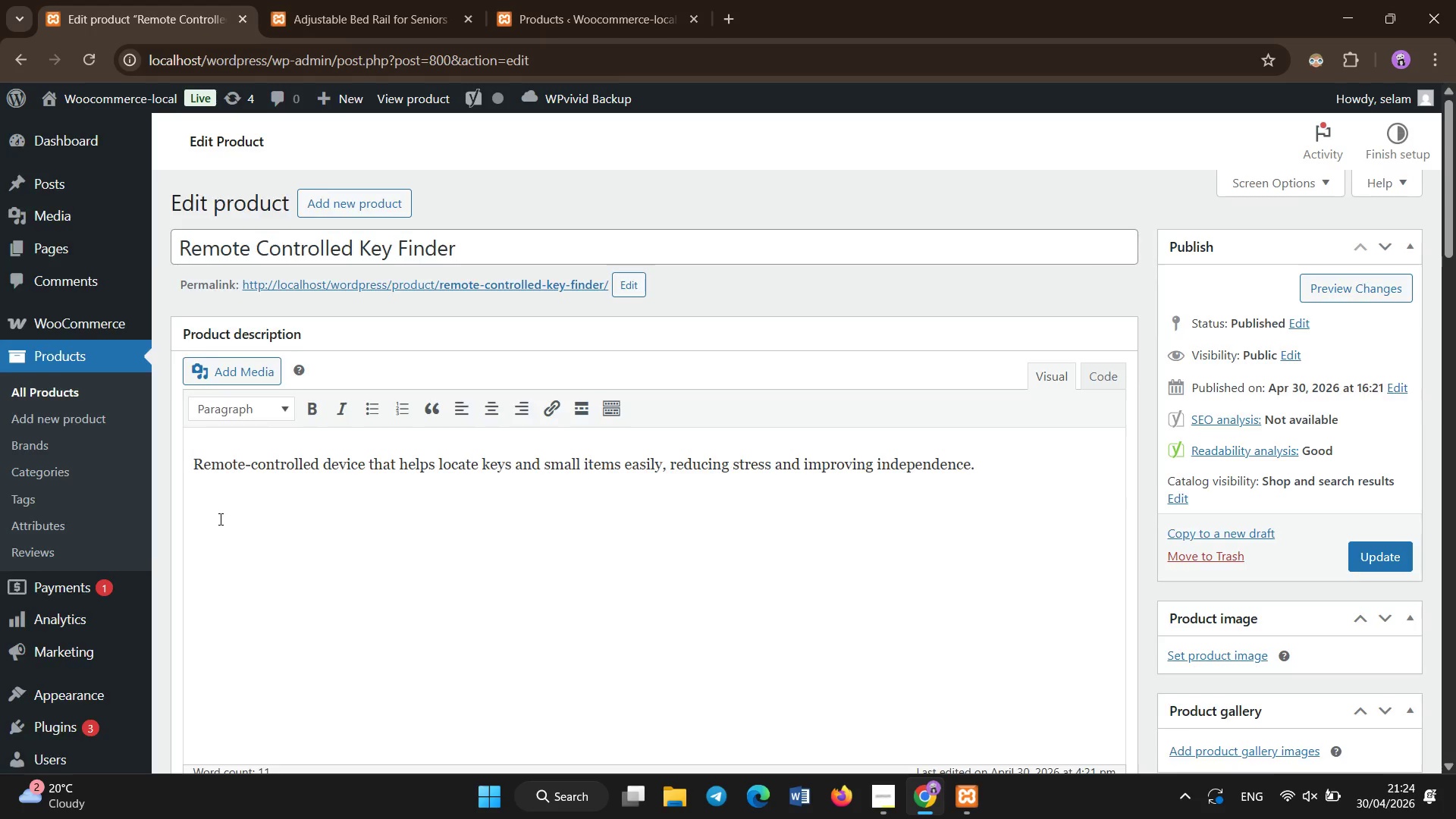 
scroll: coordinate [314, 570], scroll_direction: down, amount: 7.0
 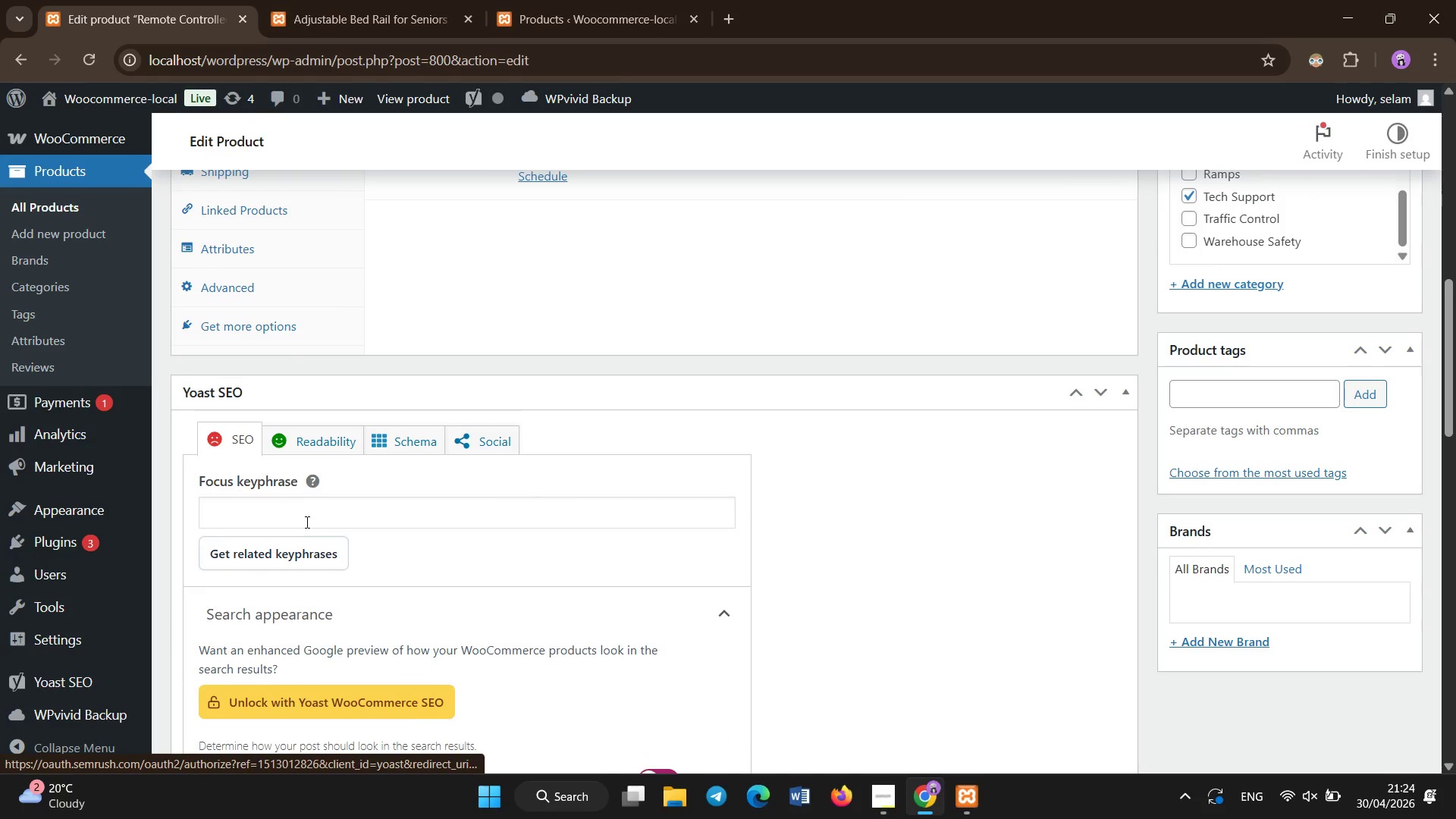 
left_click([307, 522])
 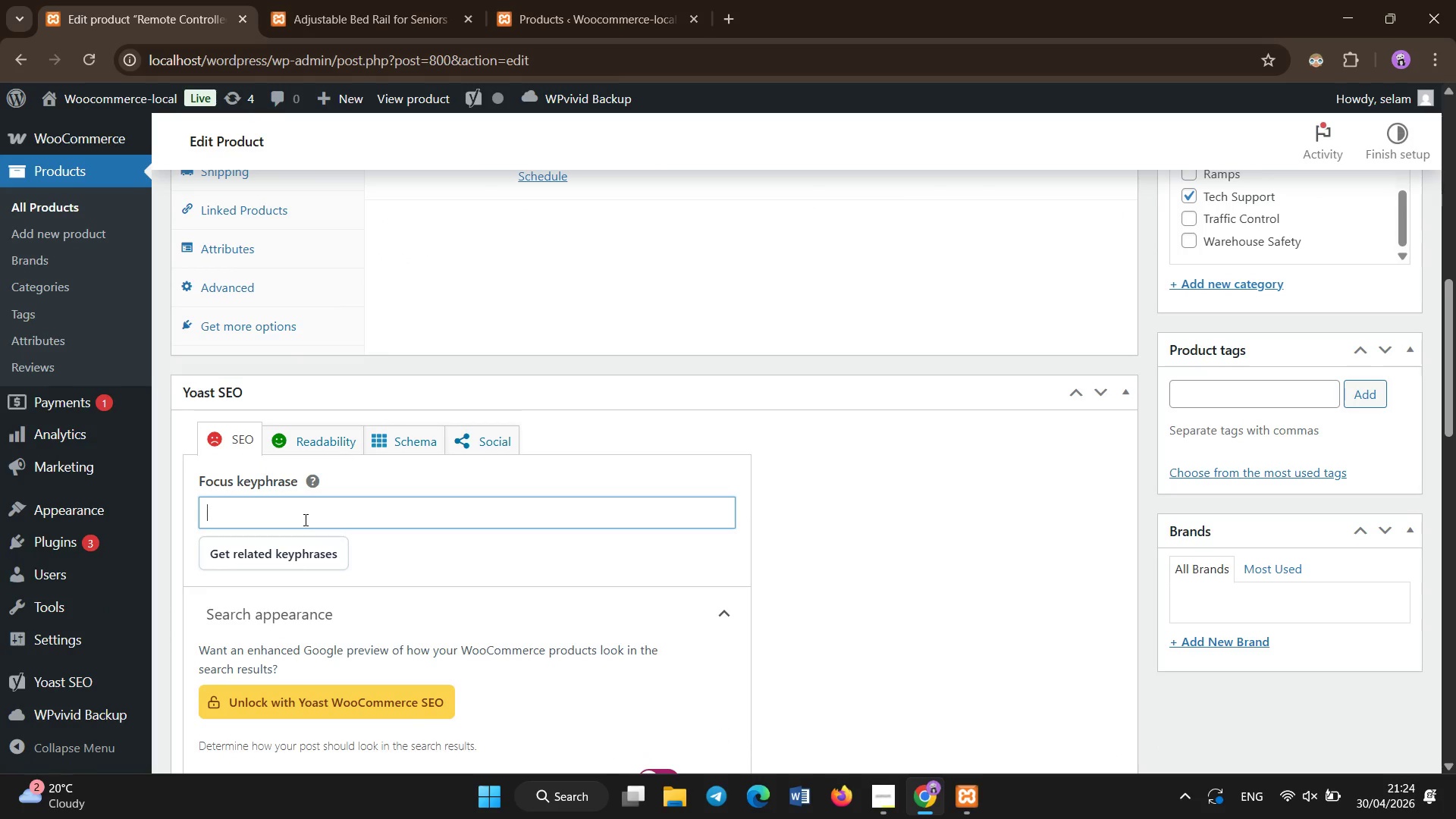 
type(key finder for seniors convenience )
 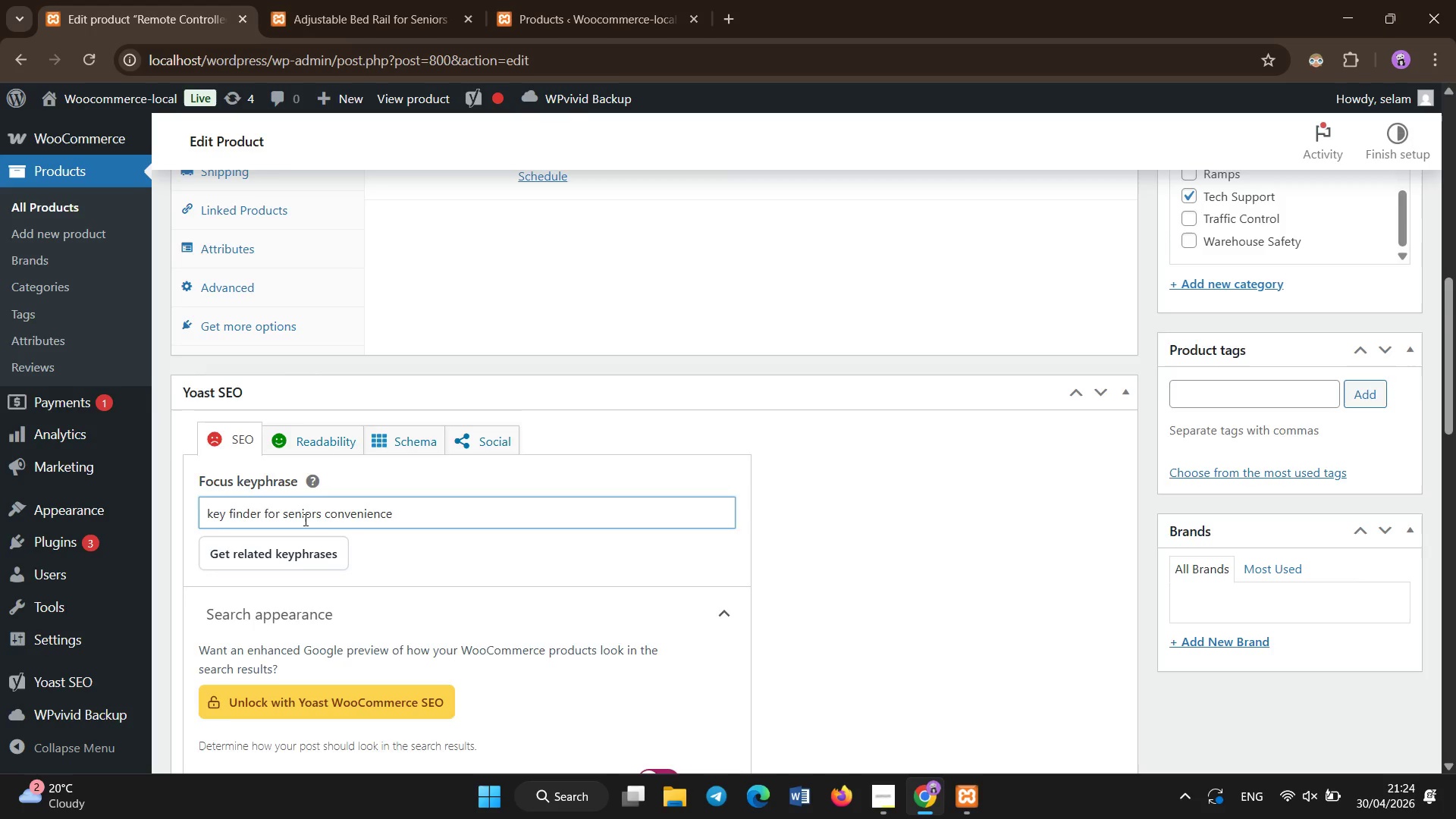 
scroll: coordinate [306, 520], scroll_direction: down, amount: 5.0
 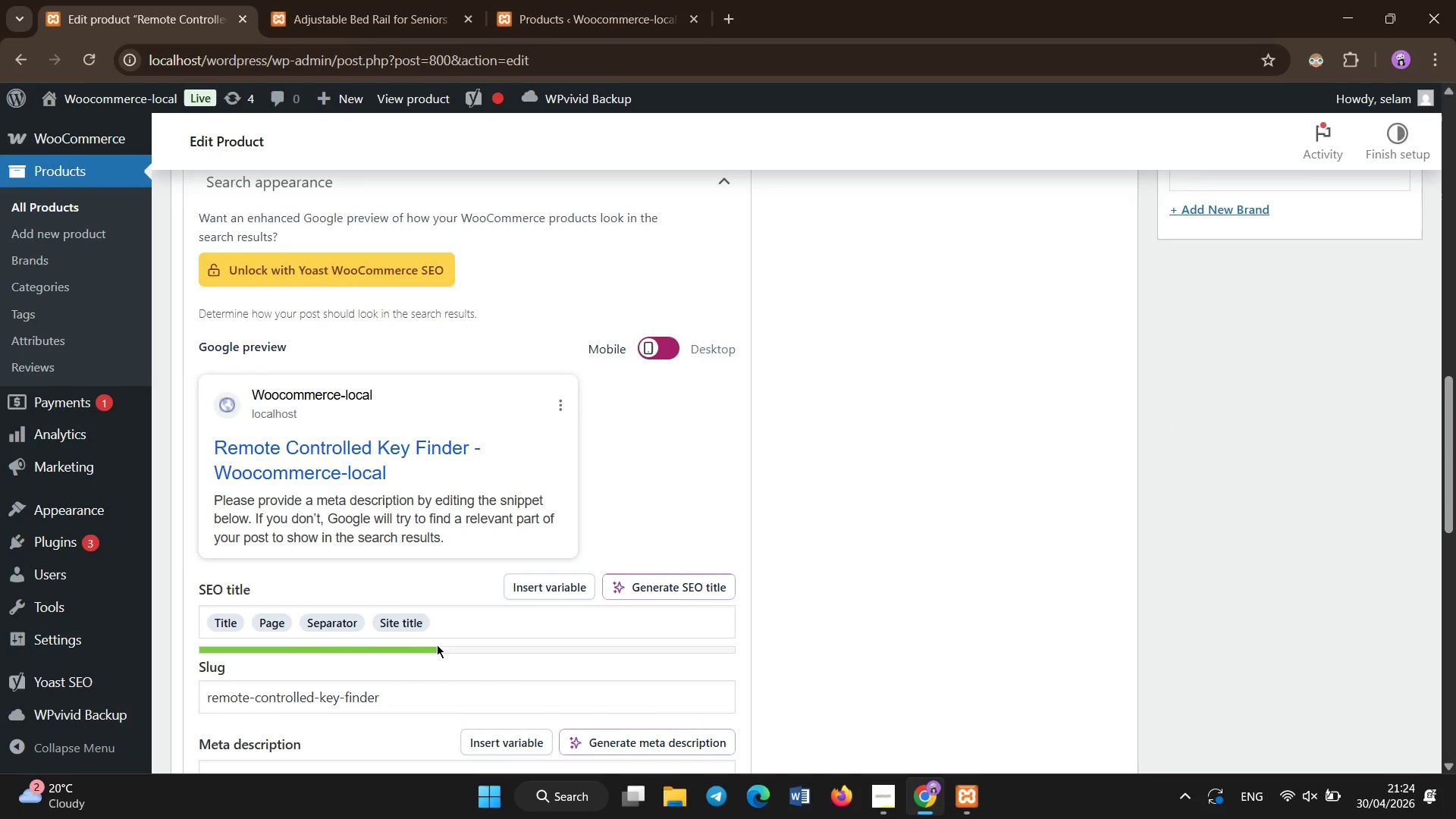 
left_click([450, 633])
 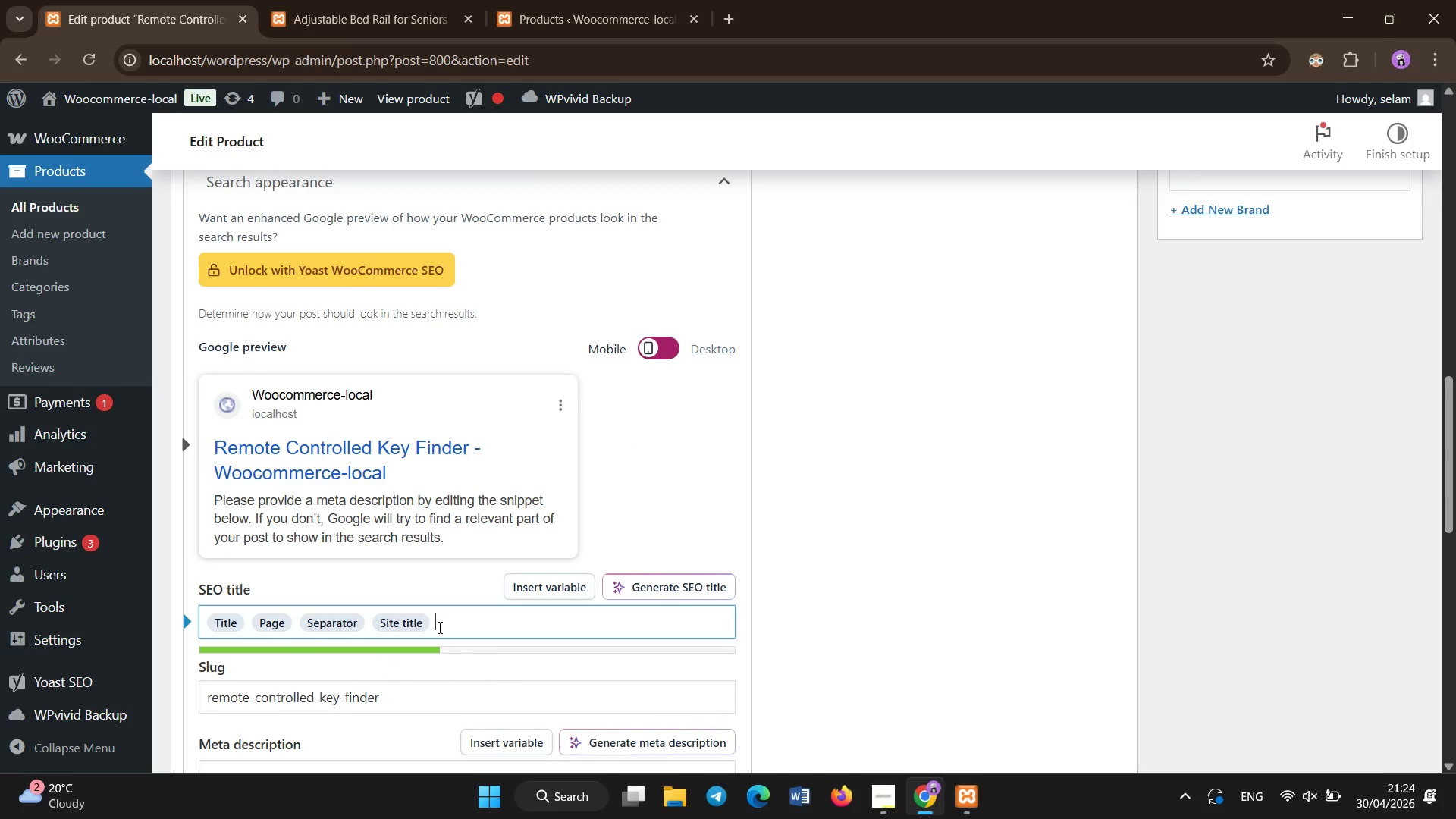 
key(Backspace)
 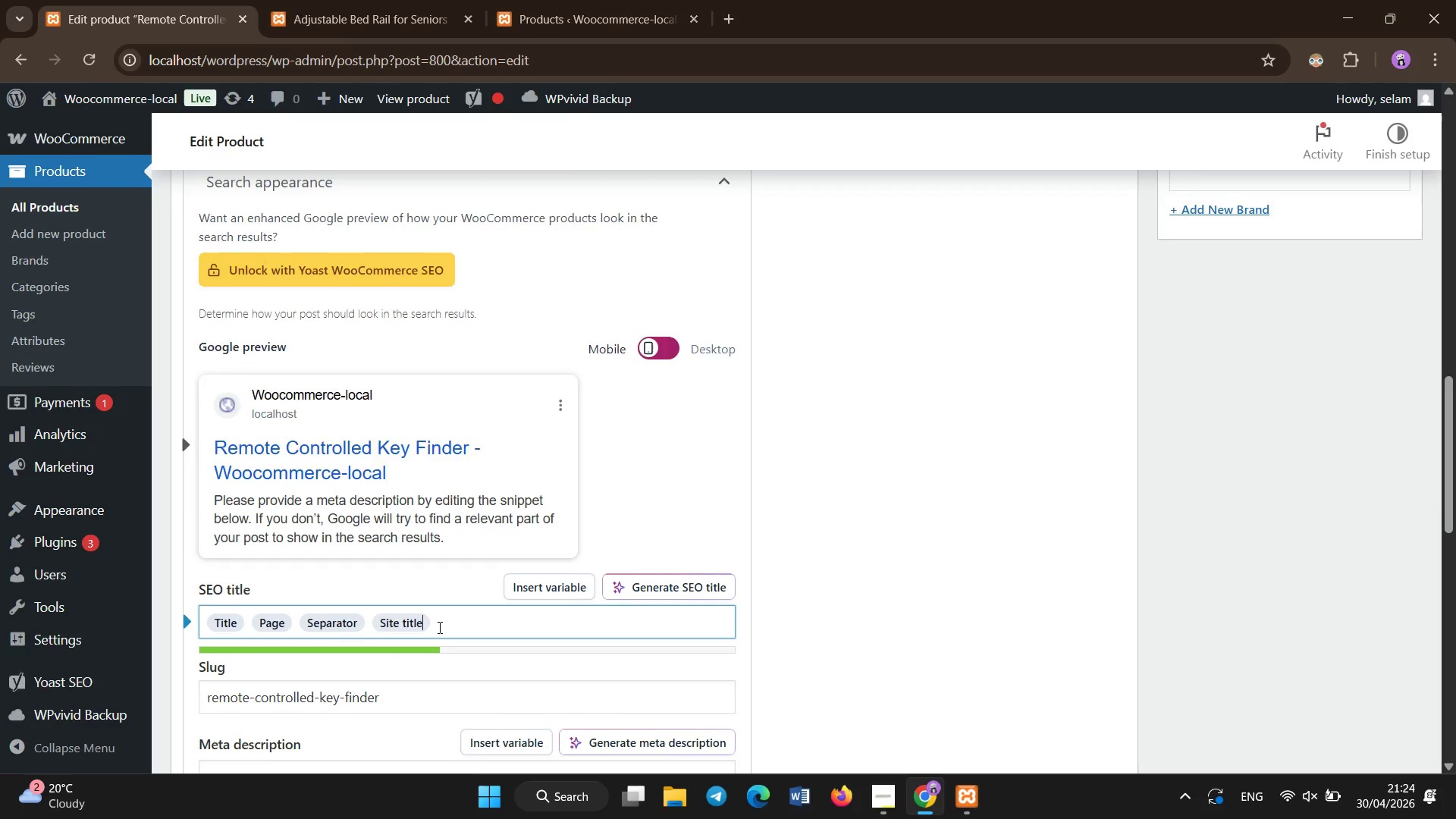 
key(Backspace)
 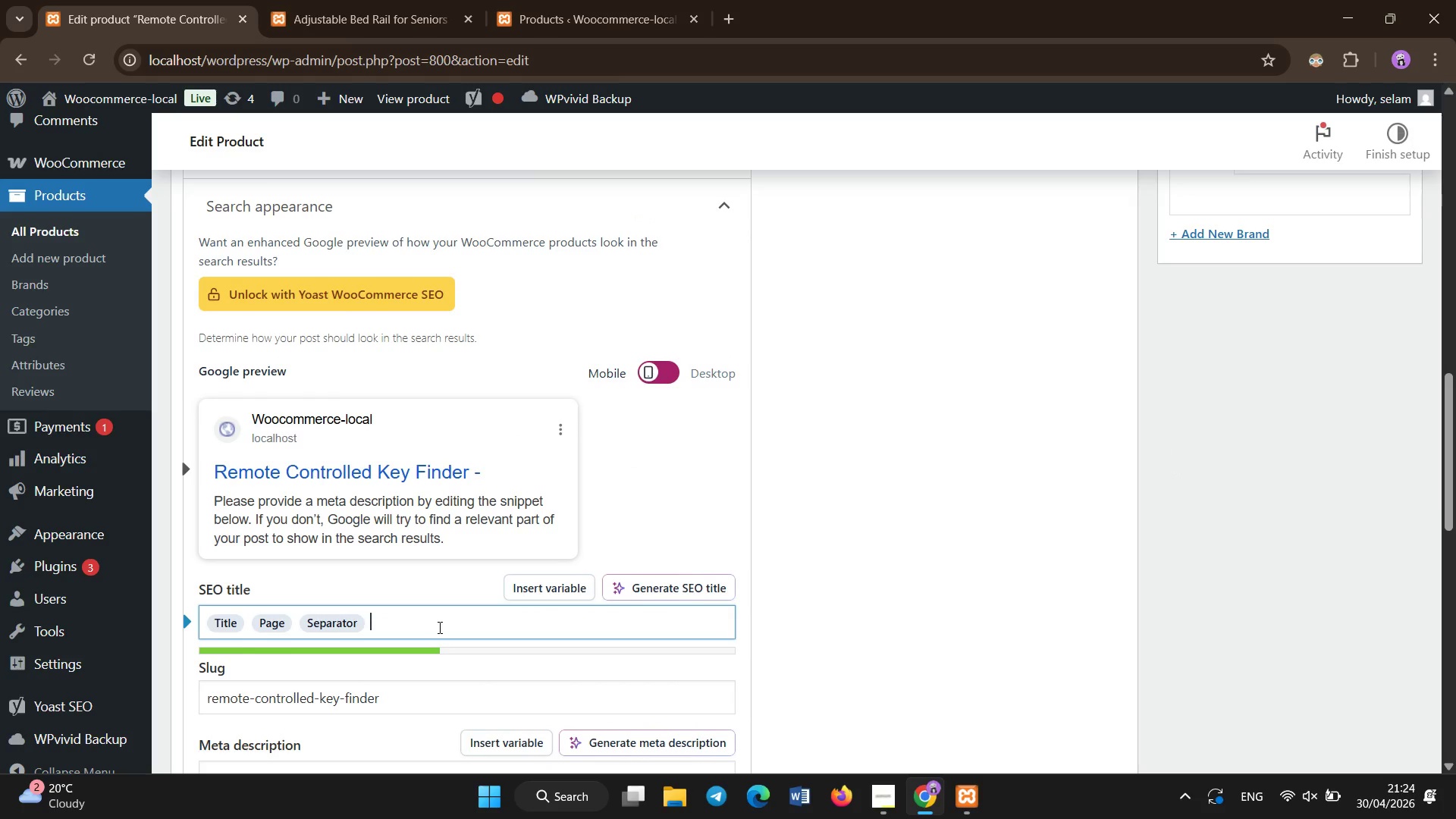 
key(Backspace)
 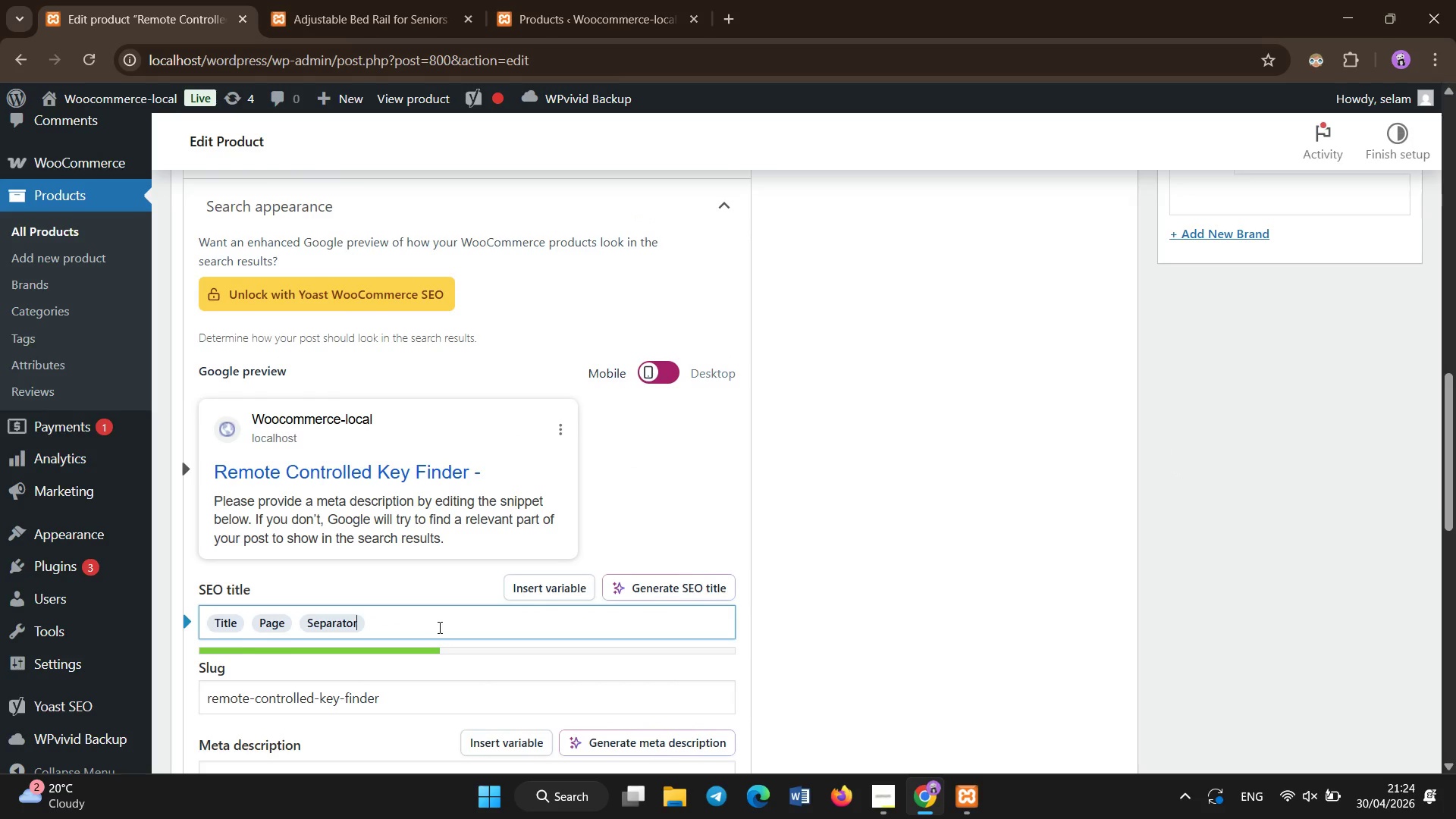 
key(Backspace)
 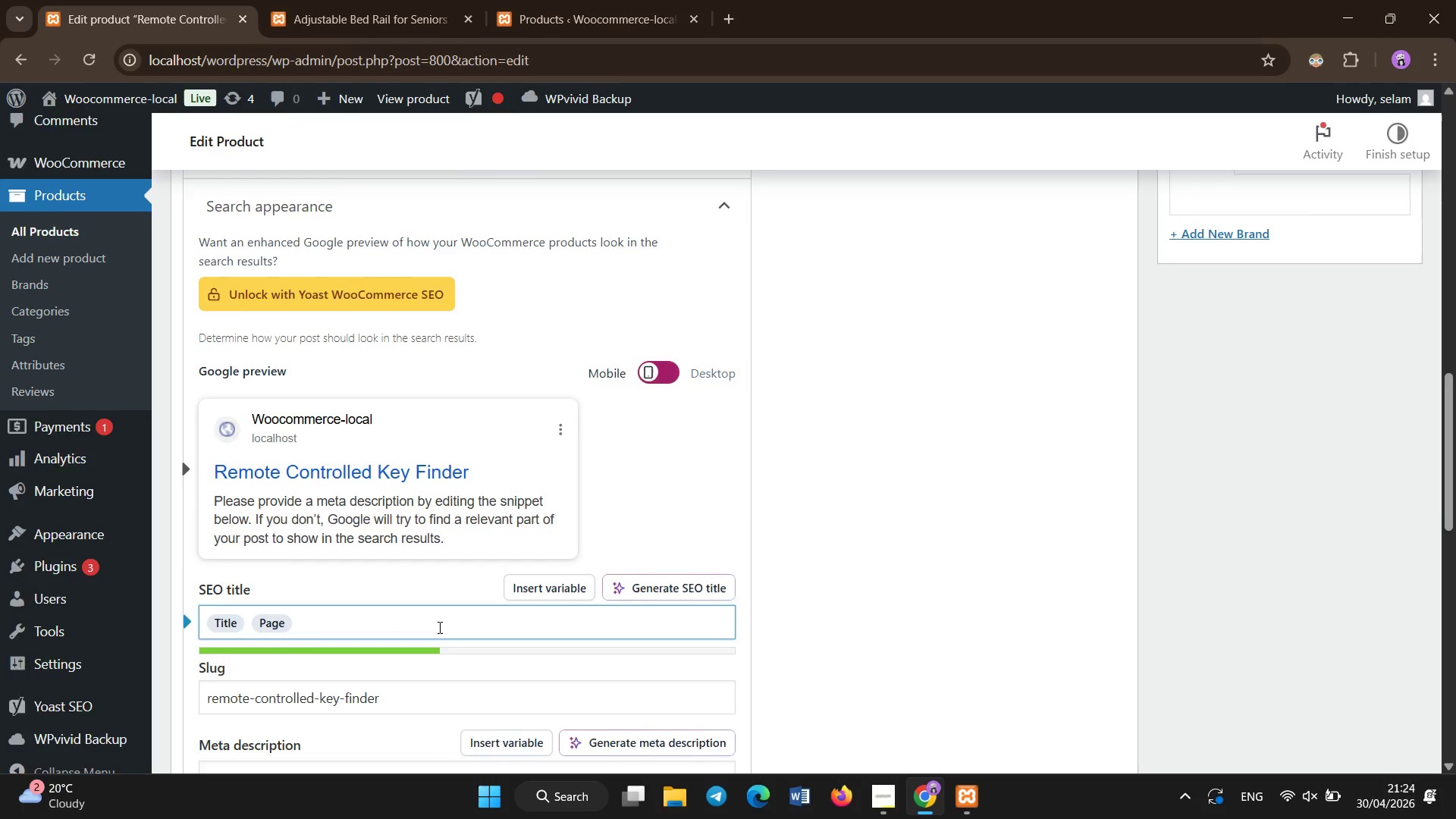 
left_click([443, 534])
 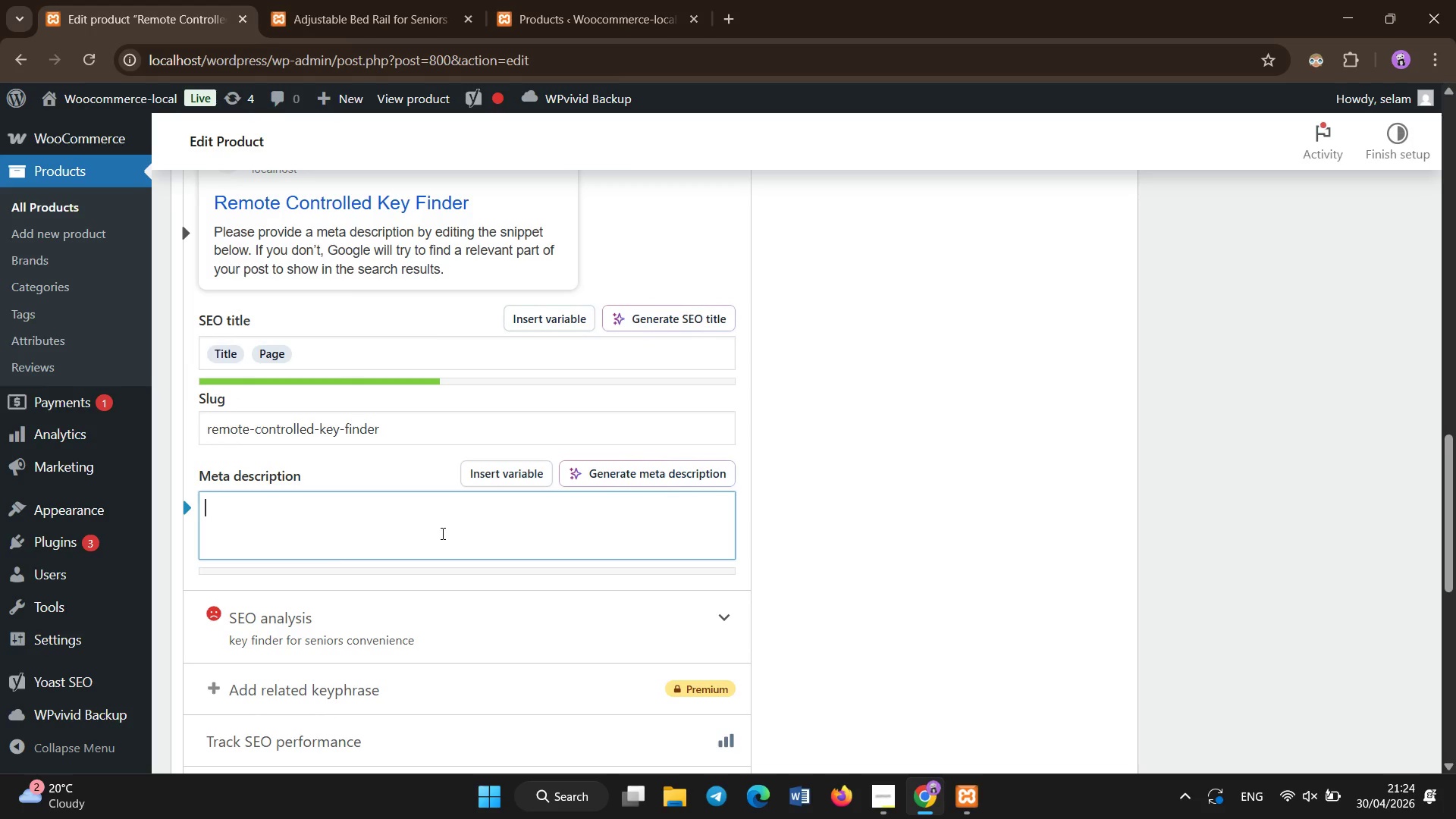 
scroll: coordinate [439, 628], scroll_direction: down, amount: 2.0
 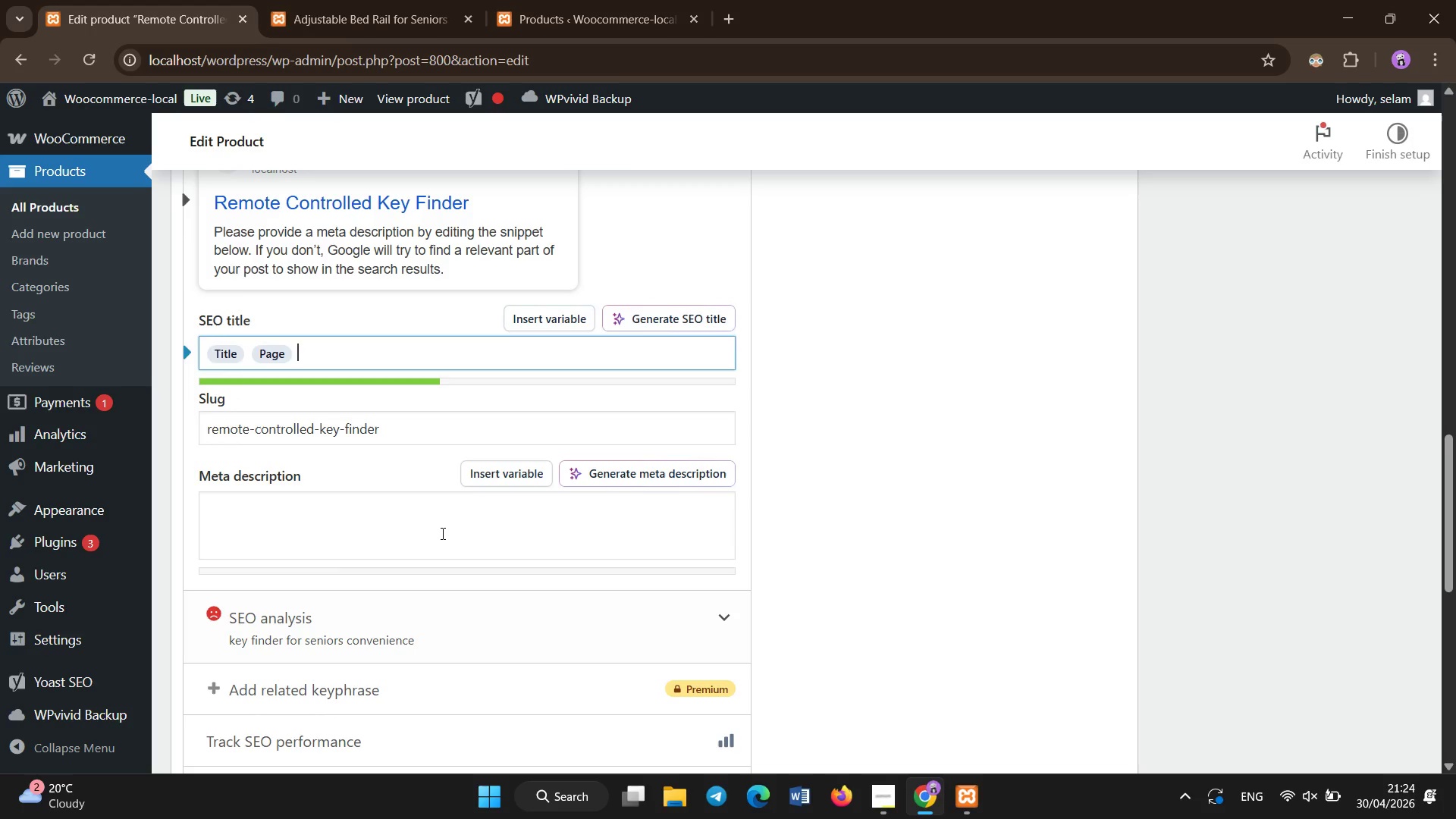 
type(Accessibility-focused key finder designed for aging-in-place conveneience )
key(Backspace)
key(Backspace)
type(nience )
key(Backspace)
type(, helping locate essential items quickly and safetly.)
 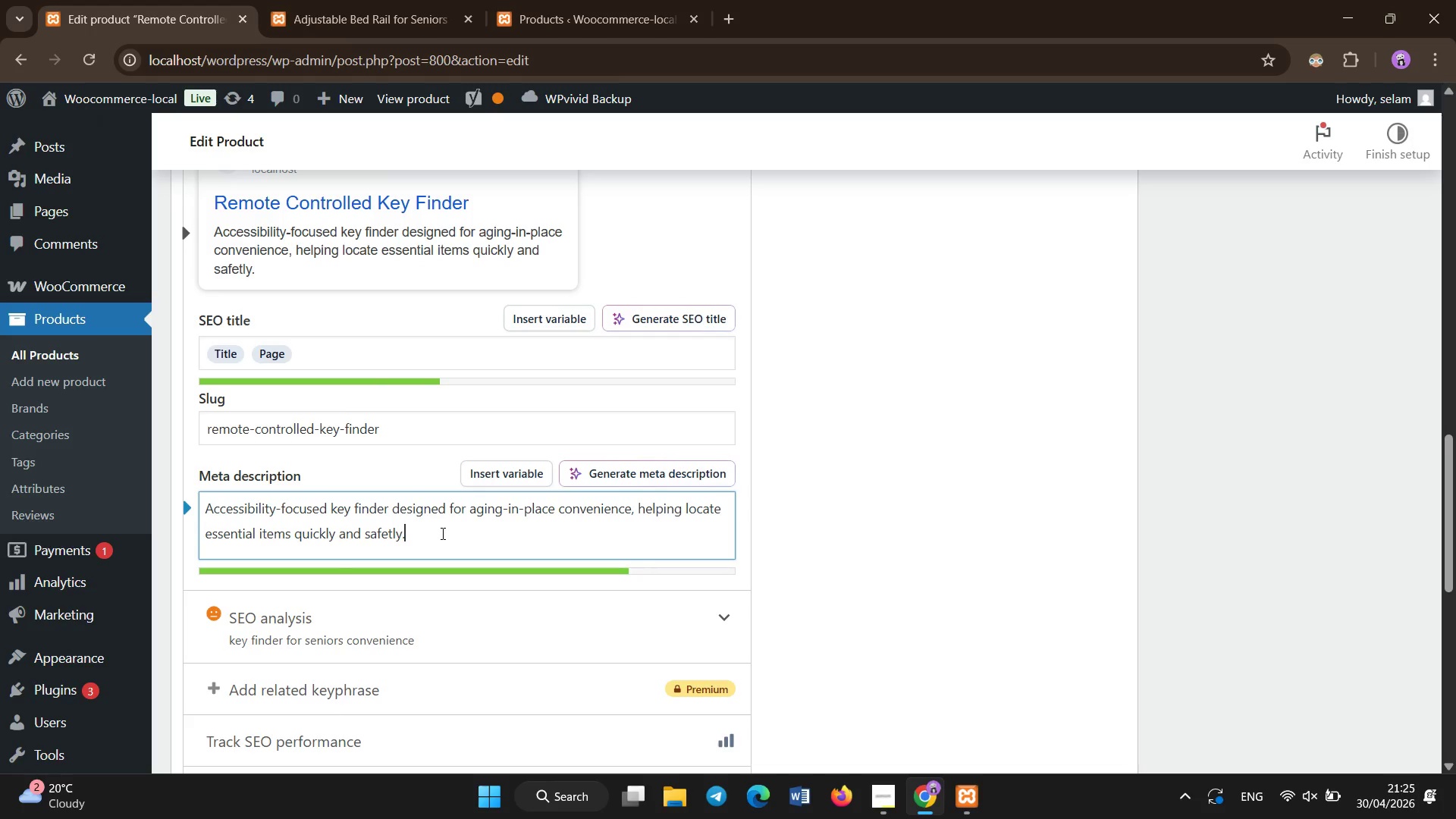 
left_click([307, 383])
 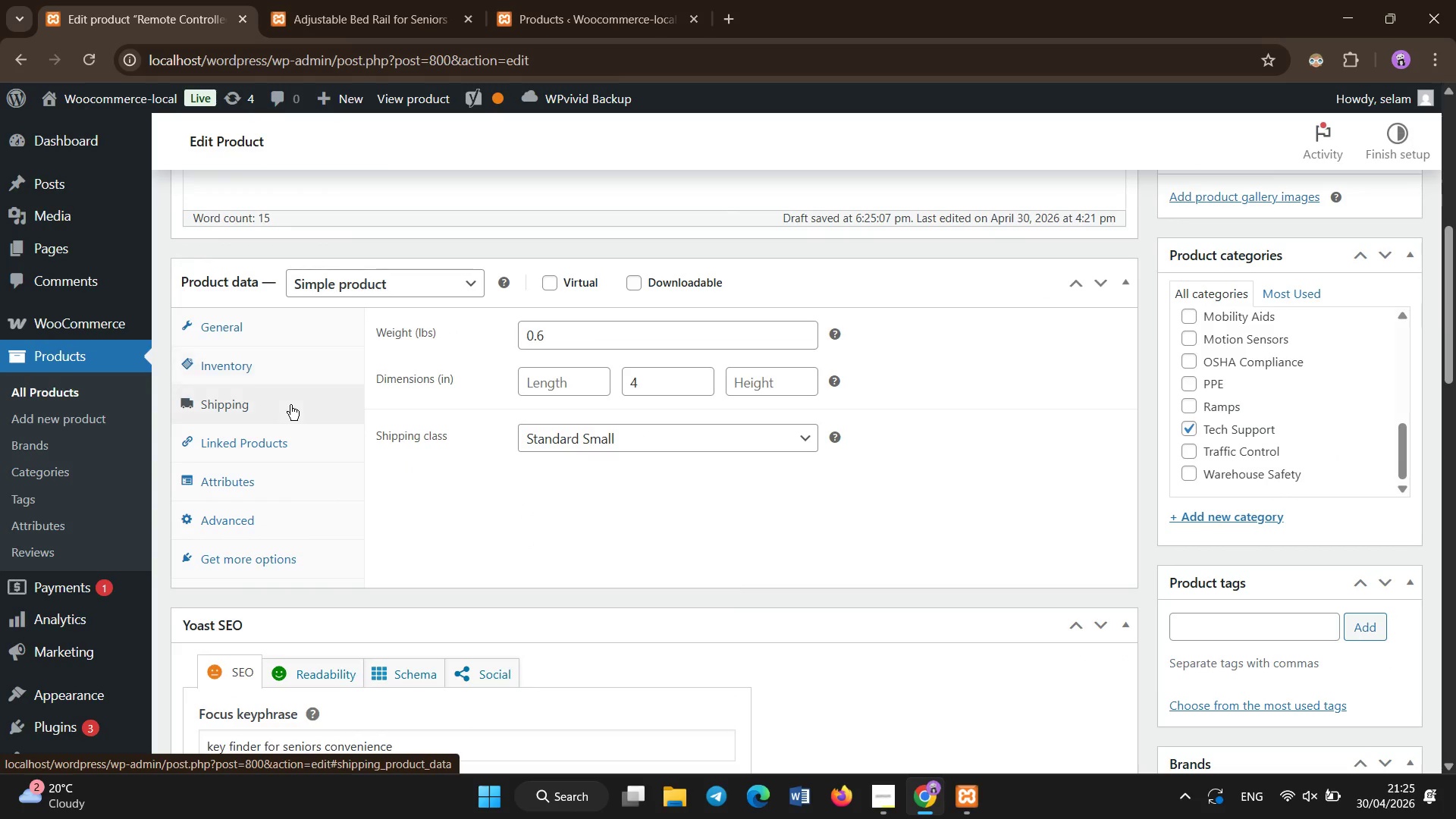 
scroll: coordinate [372, 388], scroll_direction: up, amount: 8.0
 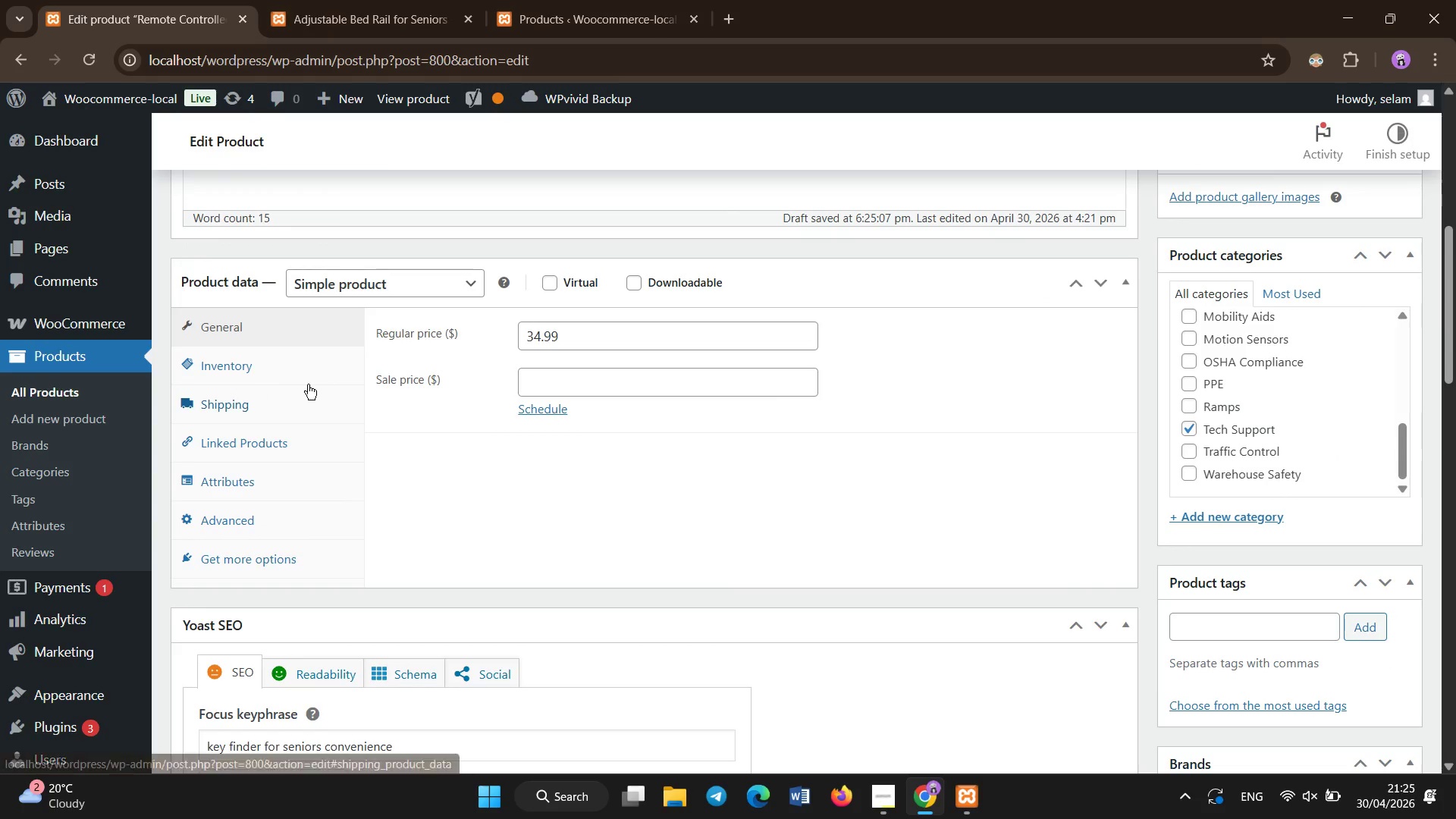 
wait(5.44)
 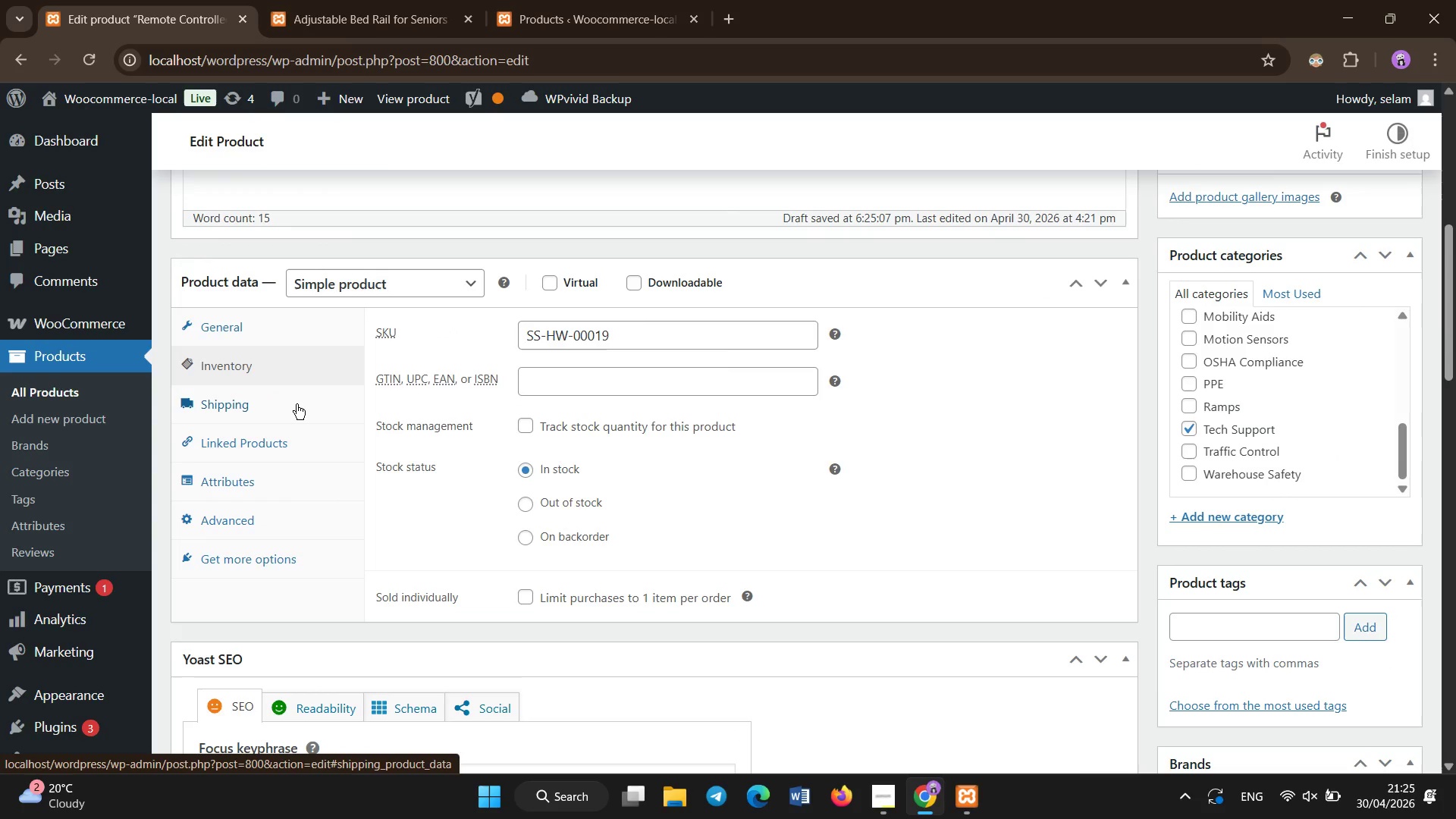 
scroll: coordinate [290, 405], scroll_direction: none, amount: 0.0
 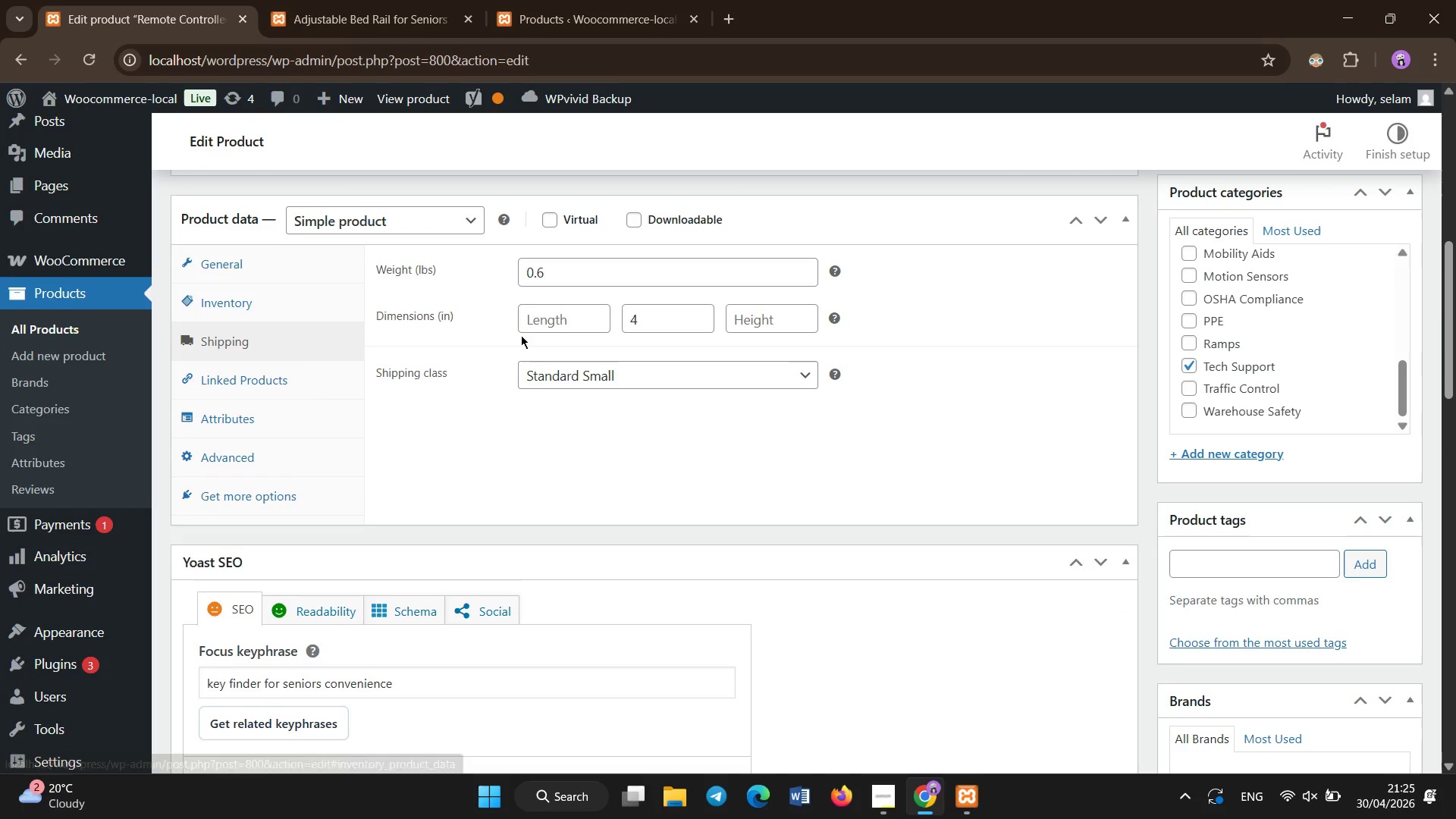 
left_click([532, 312])
 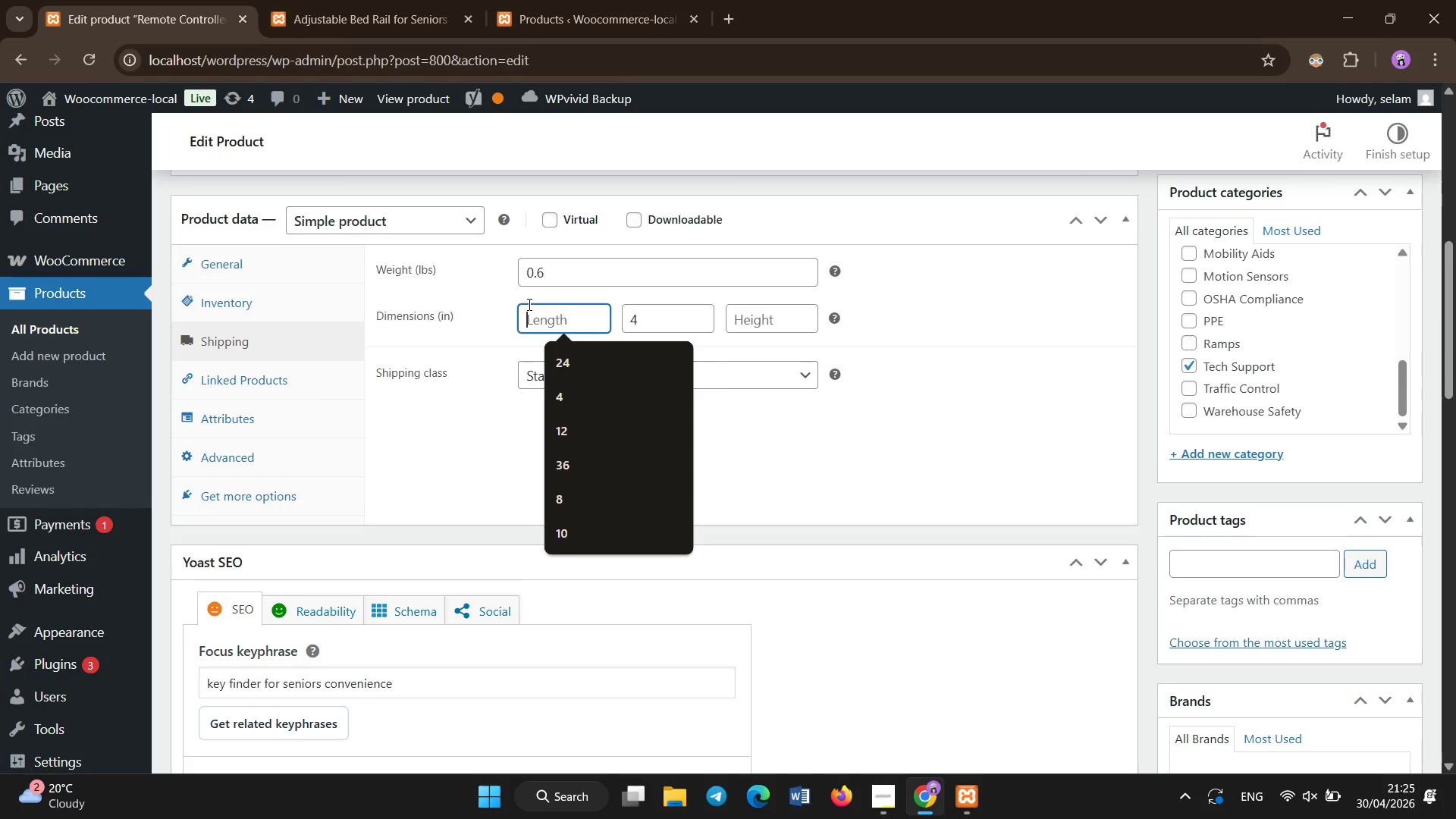 
key(Numpad4)
 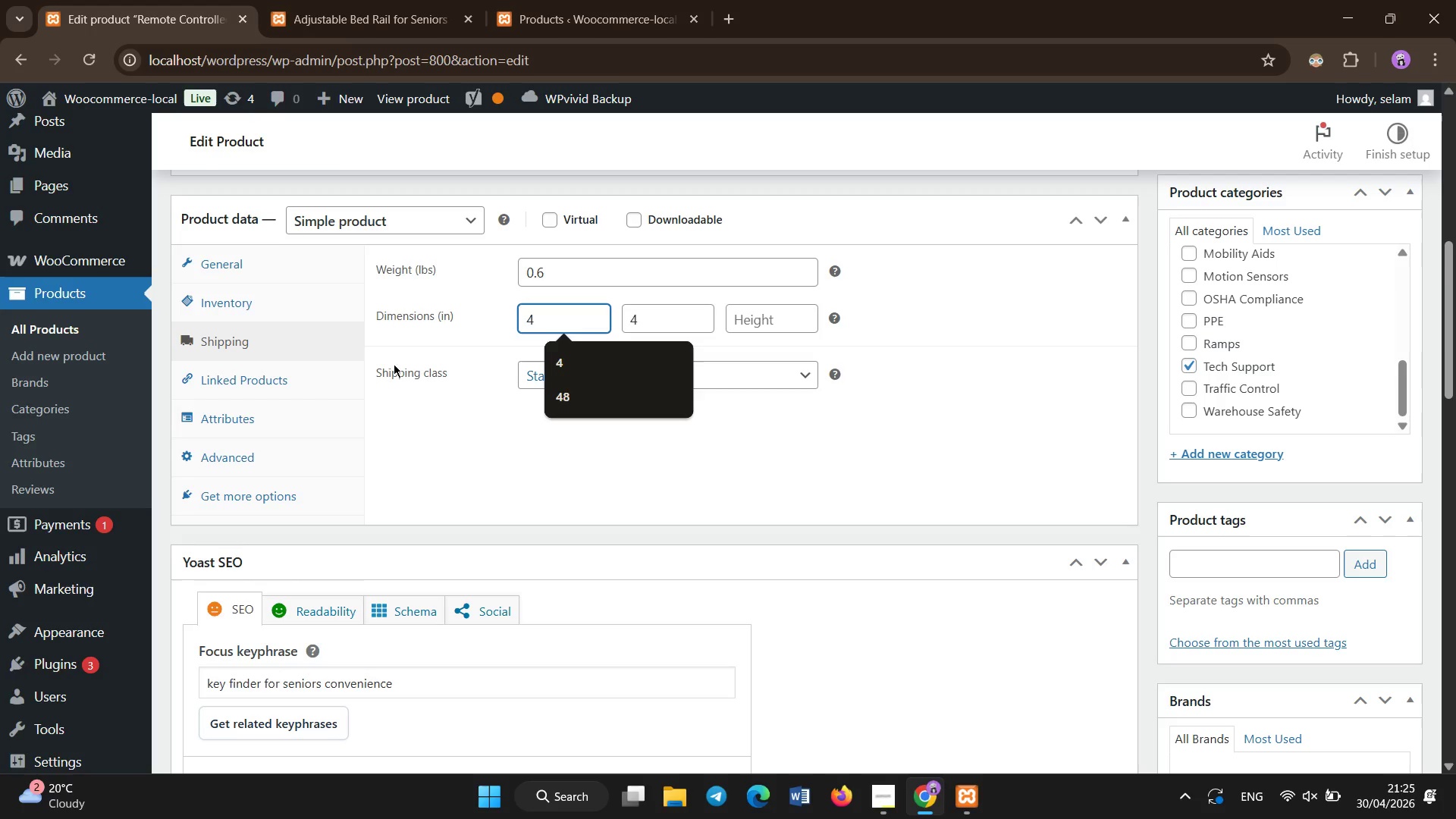 
wait(5.38)
 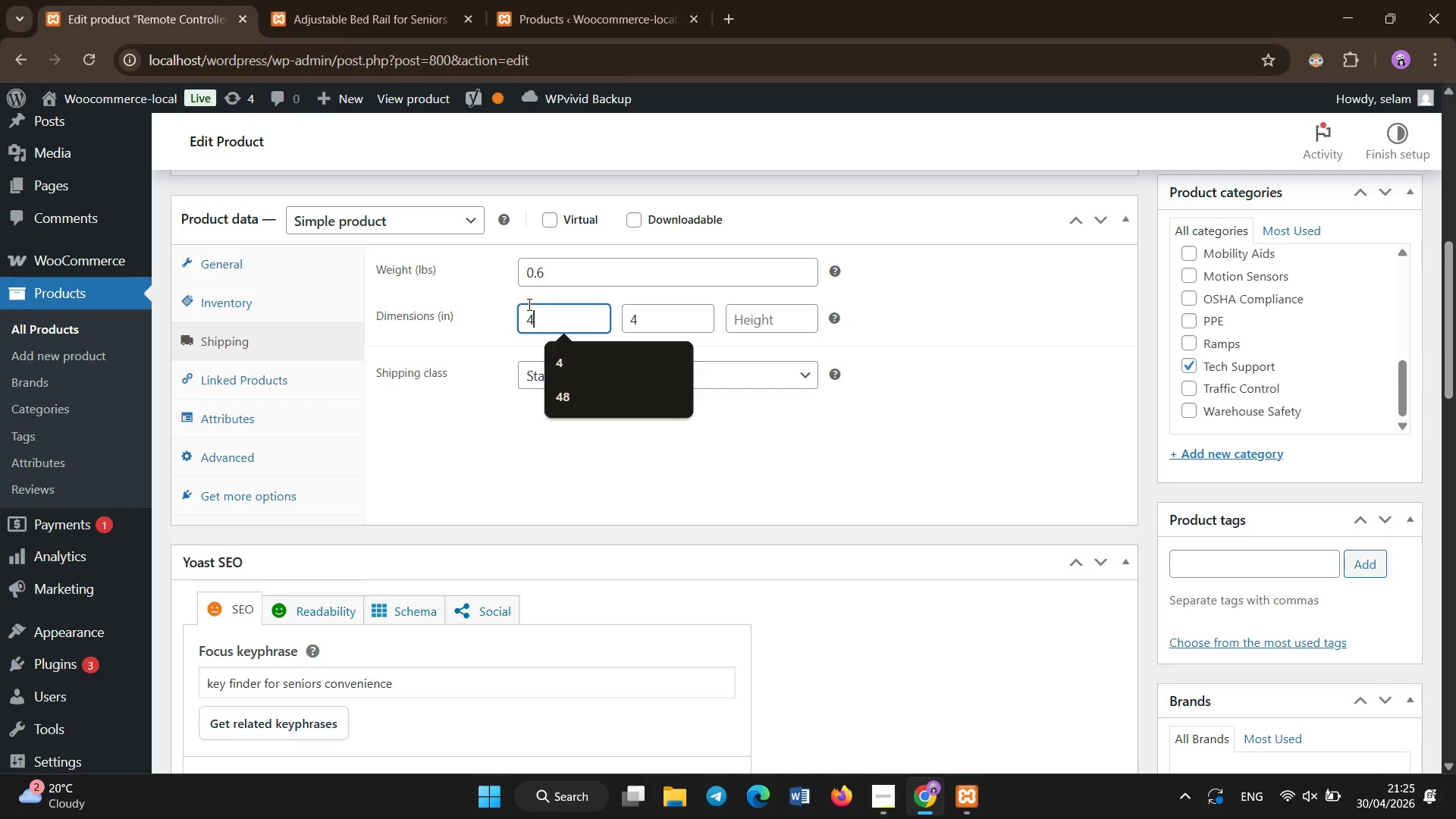 
left_click([788, 334])
 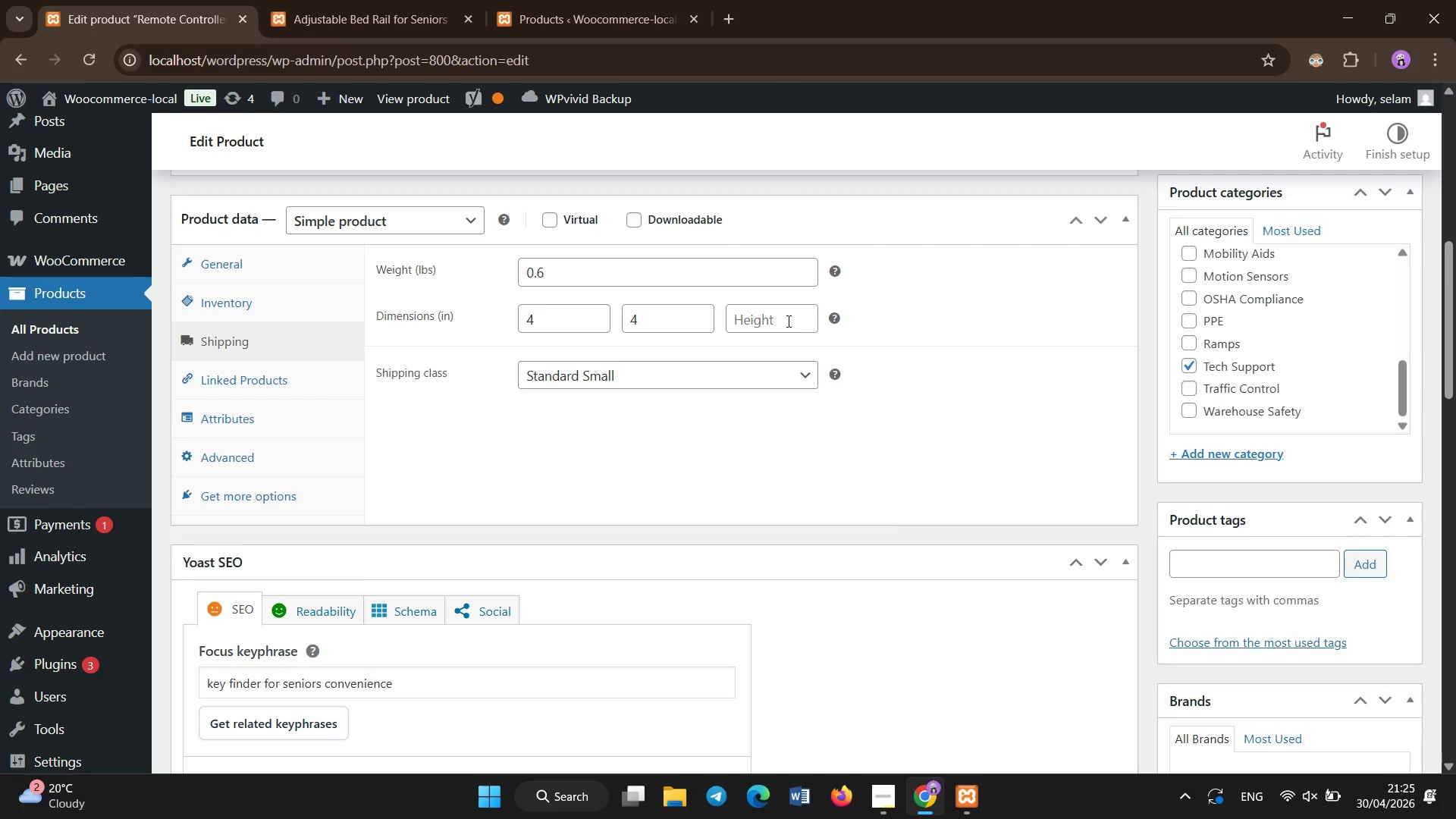 
left_click([789, 322])
 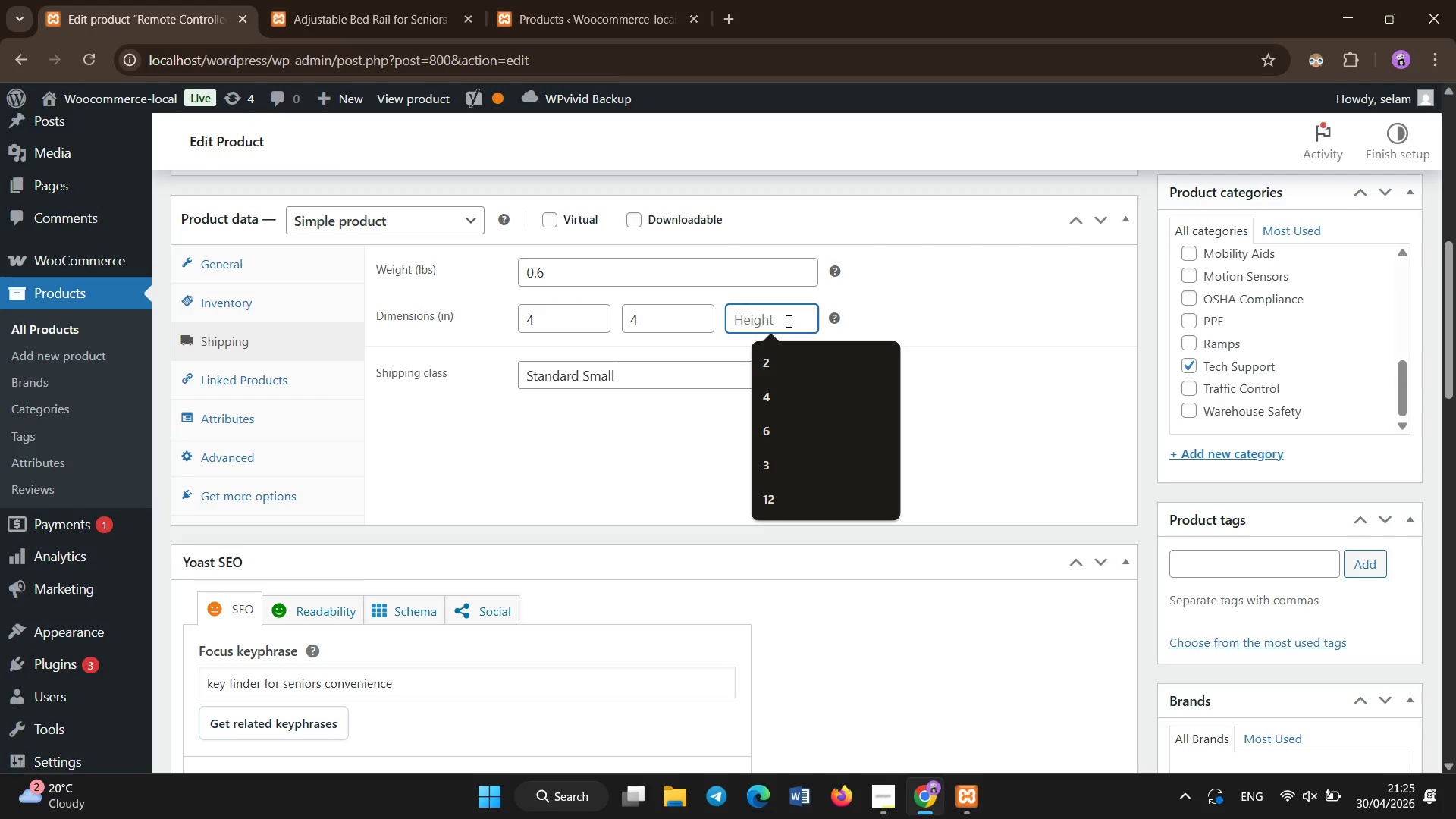 
key(Numpad2)
 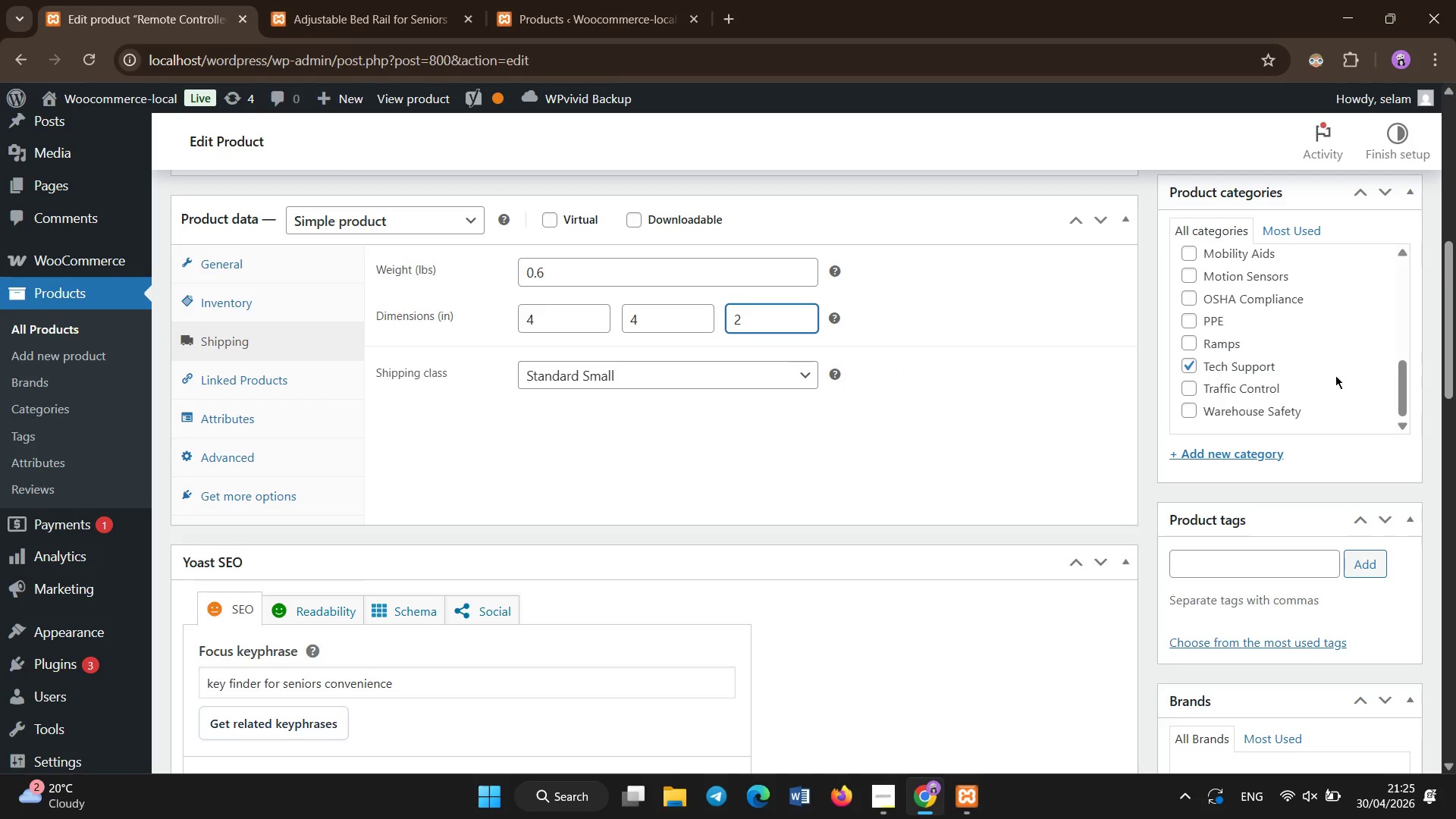 
scroll: coordinate [1335, 395], scroll_direction: up, amount: 6.0
 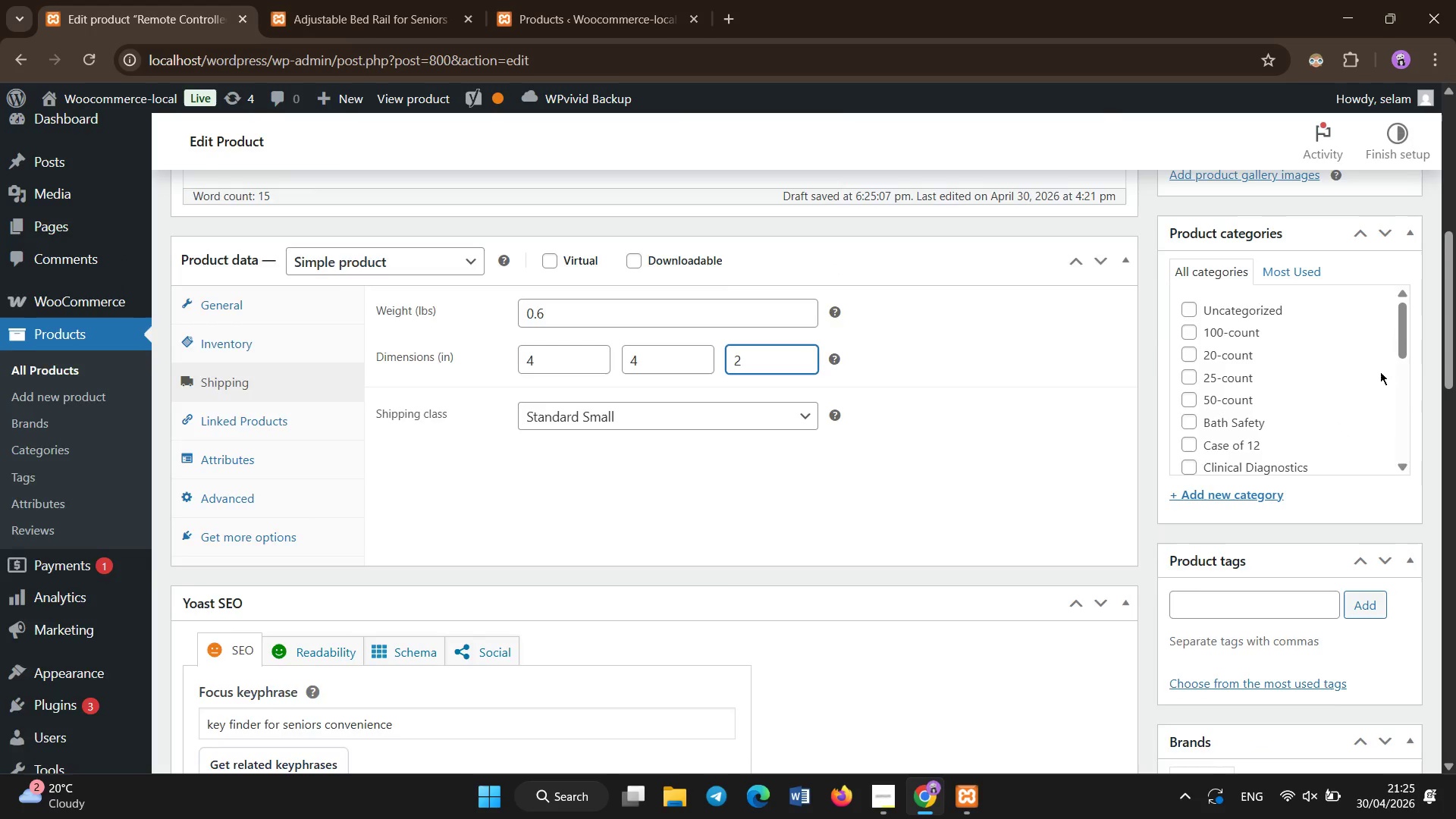 